 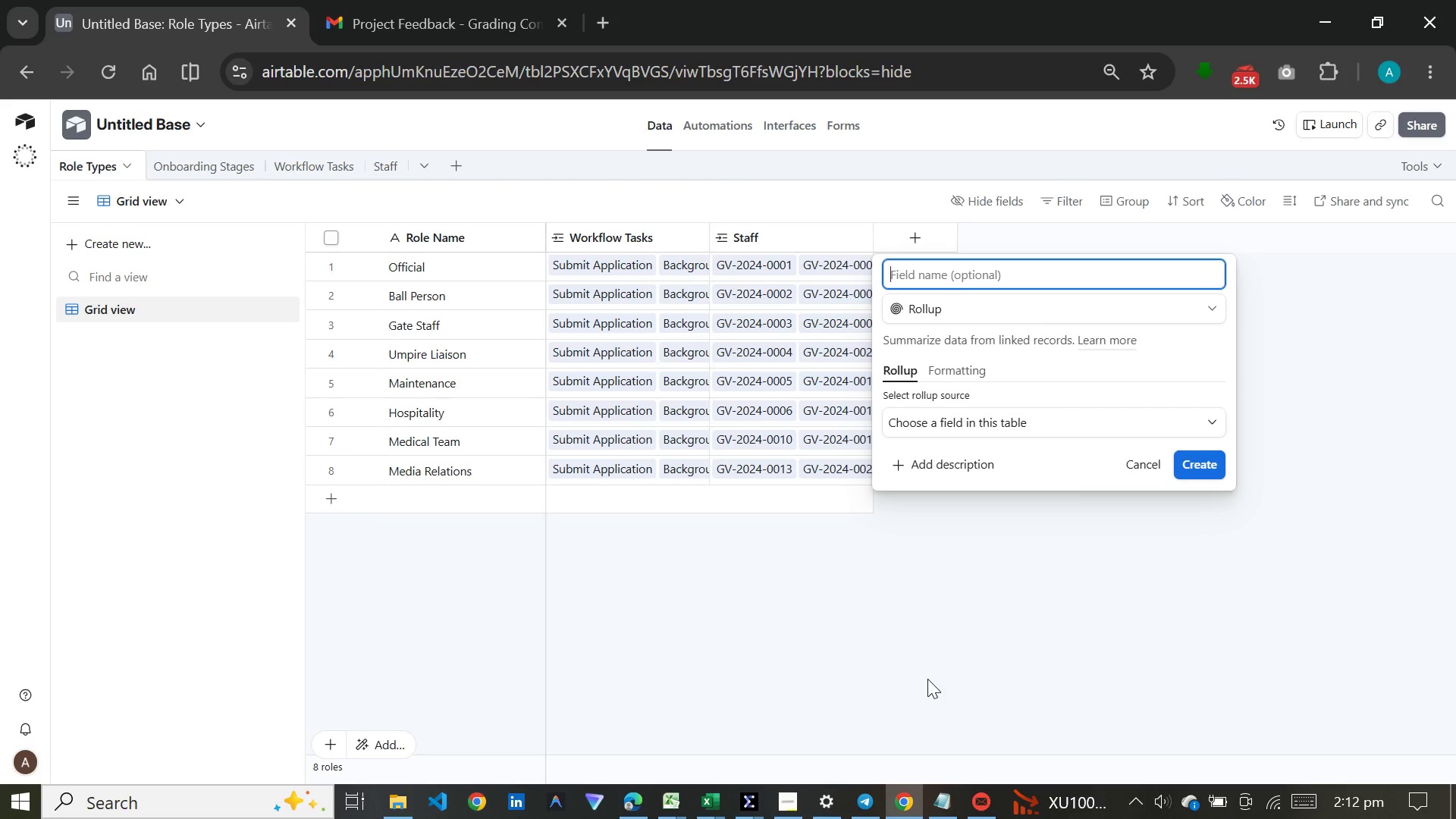 
type(Total Staff)
 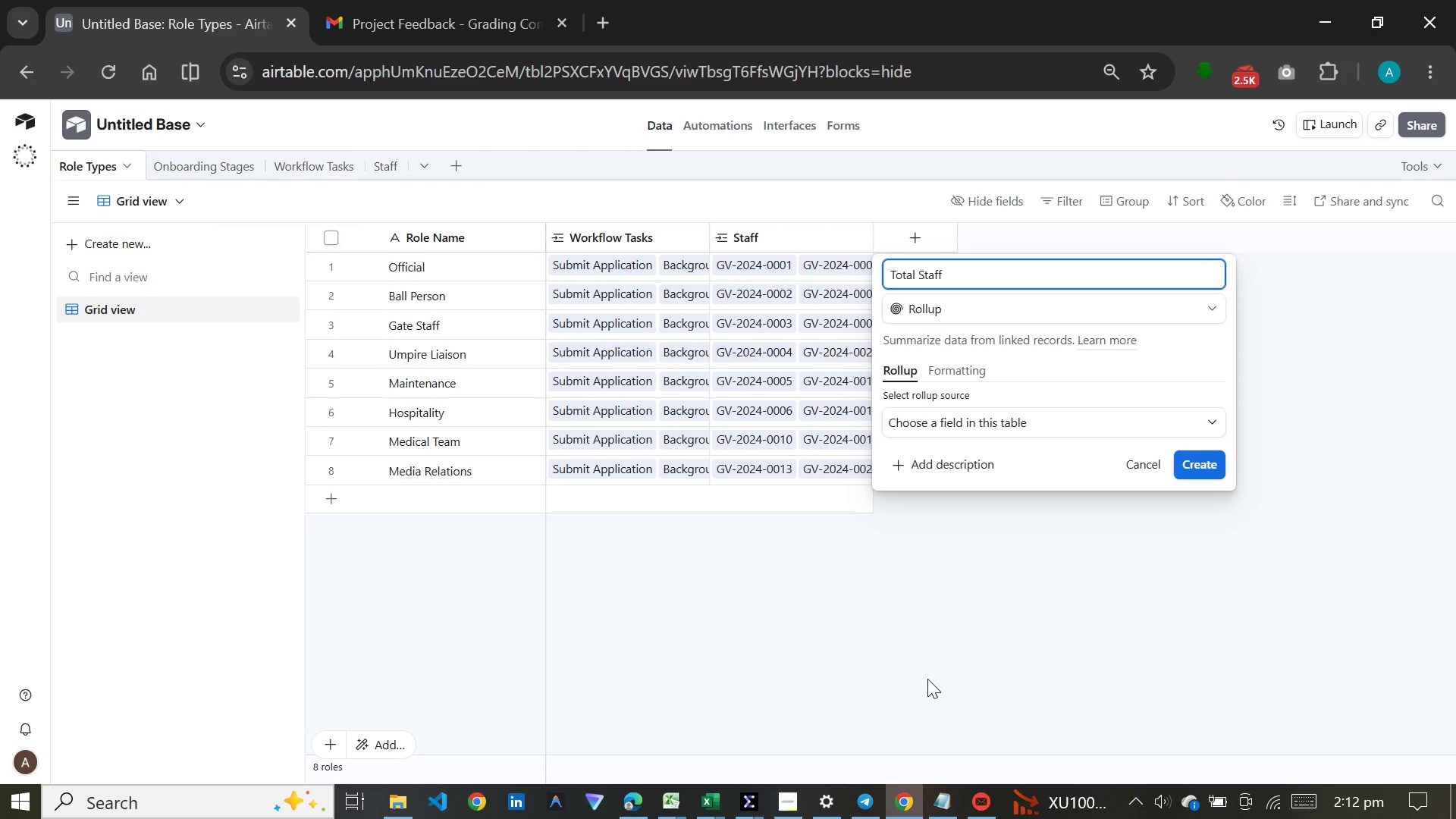 
left_click([927, 516])
 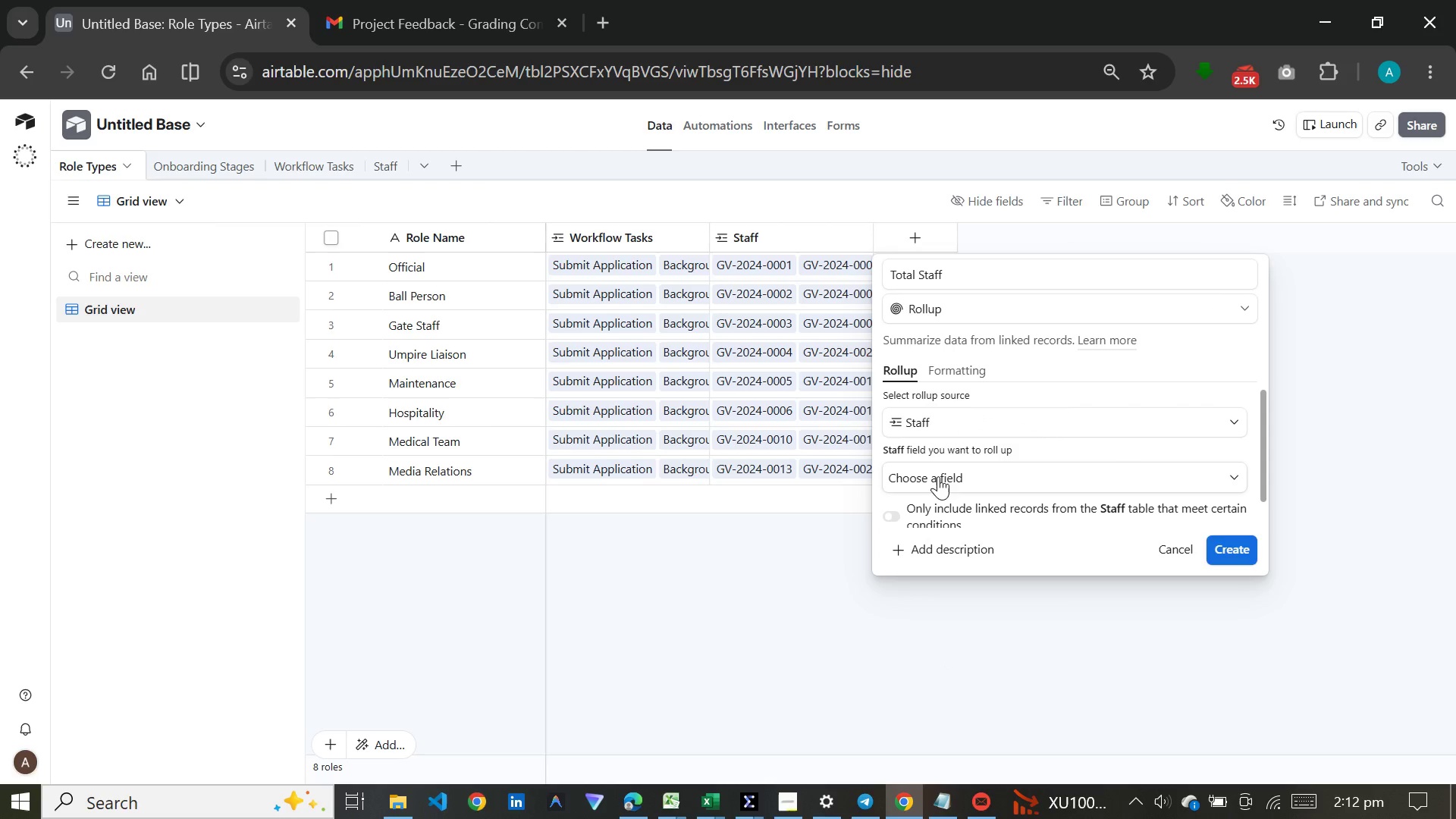 
left_click([938, 476])
 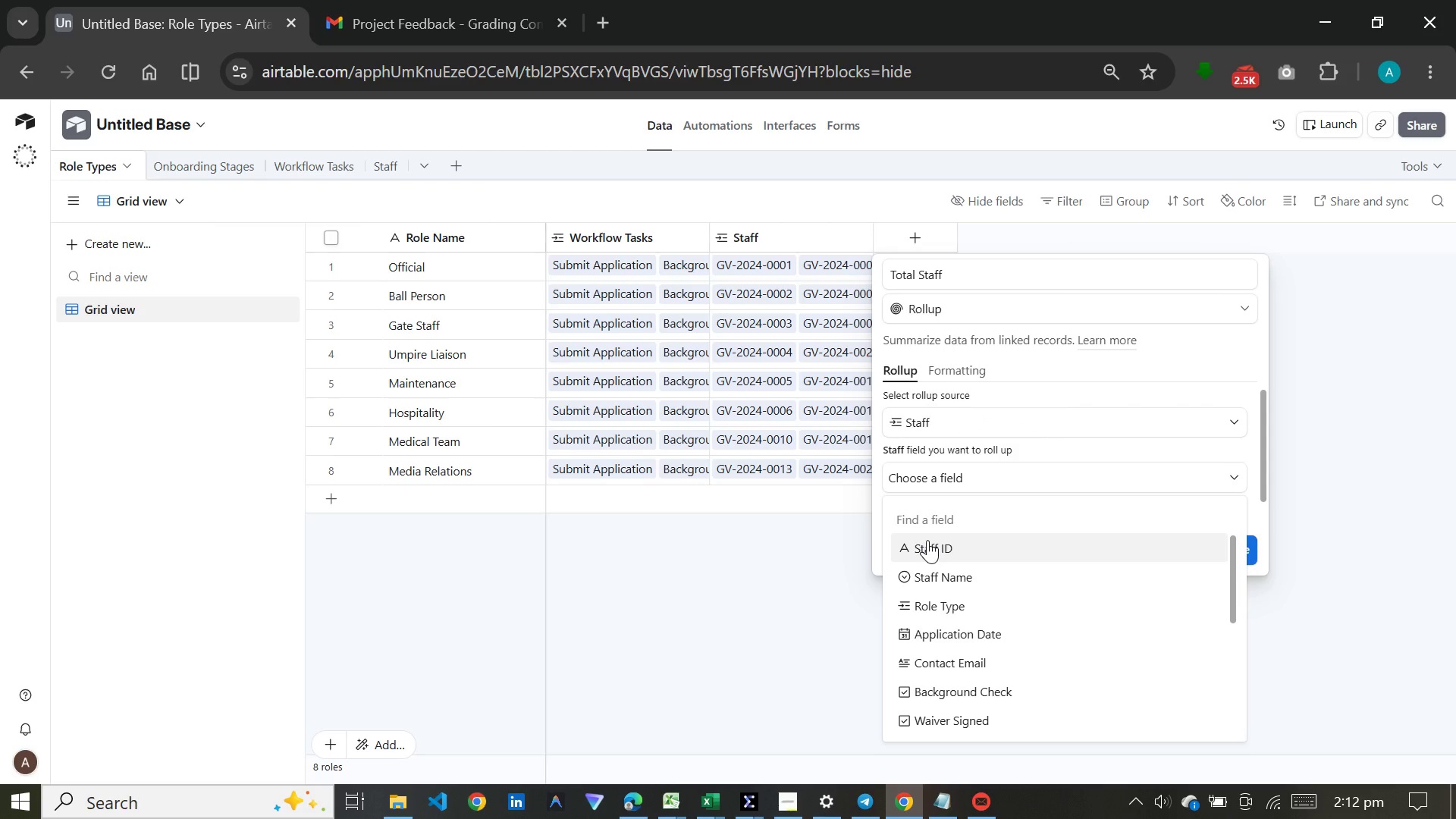 
left_click([946, 544])
 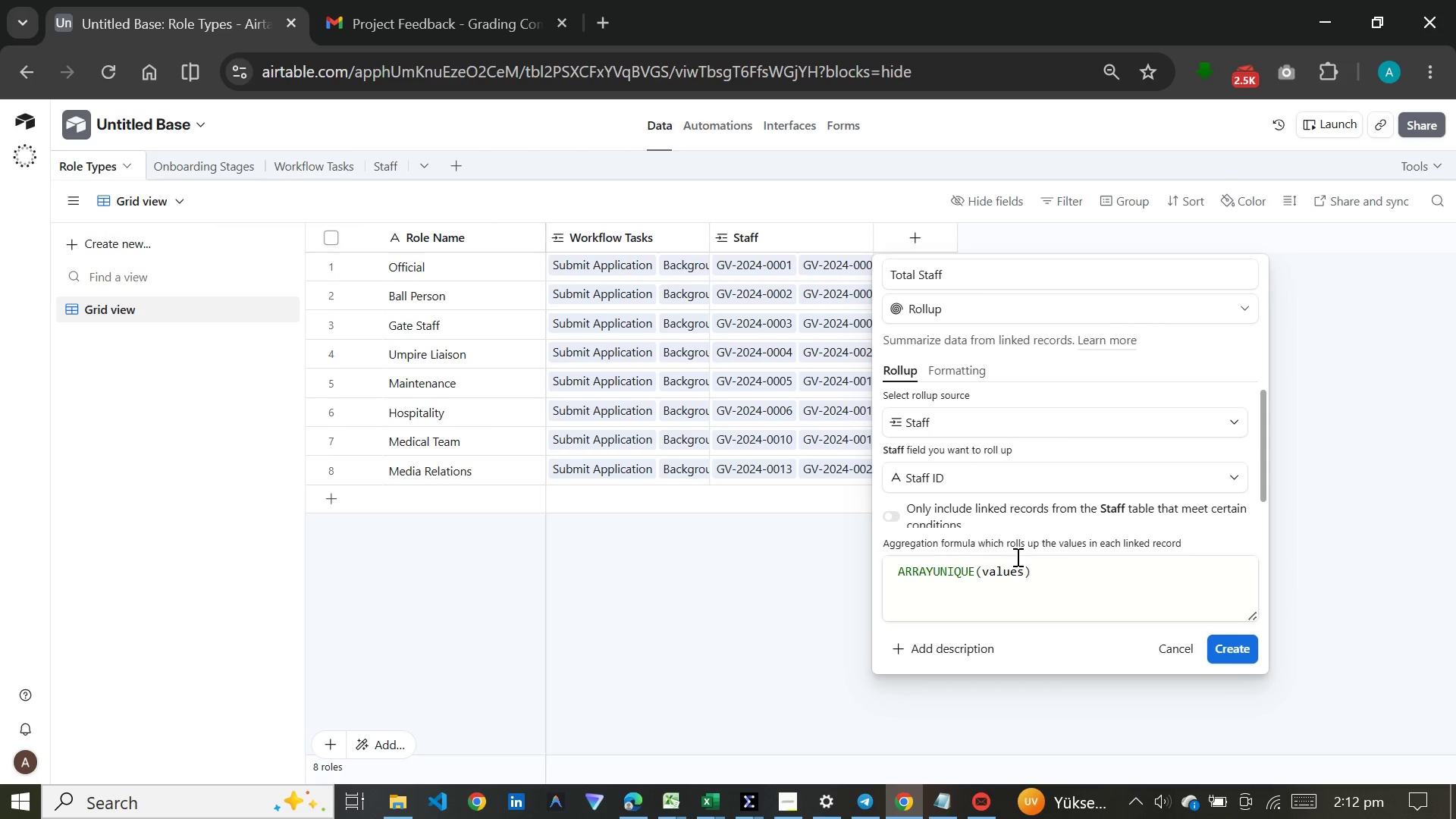 
wait(5.64)
 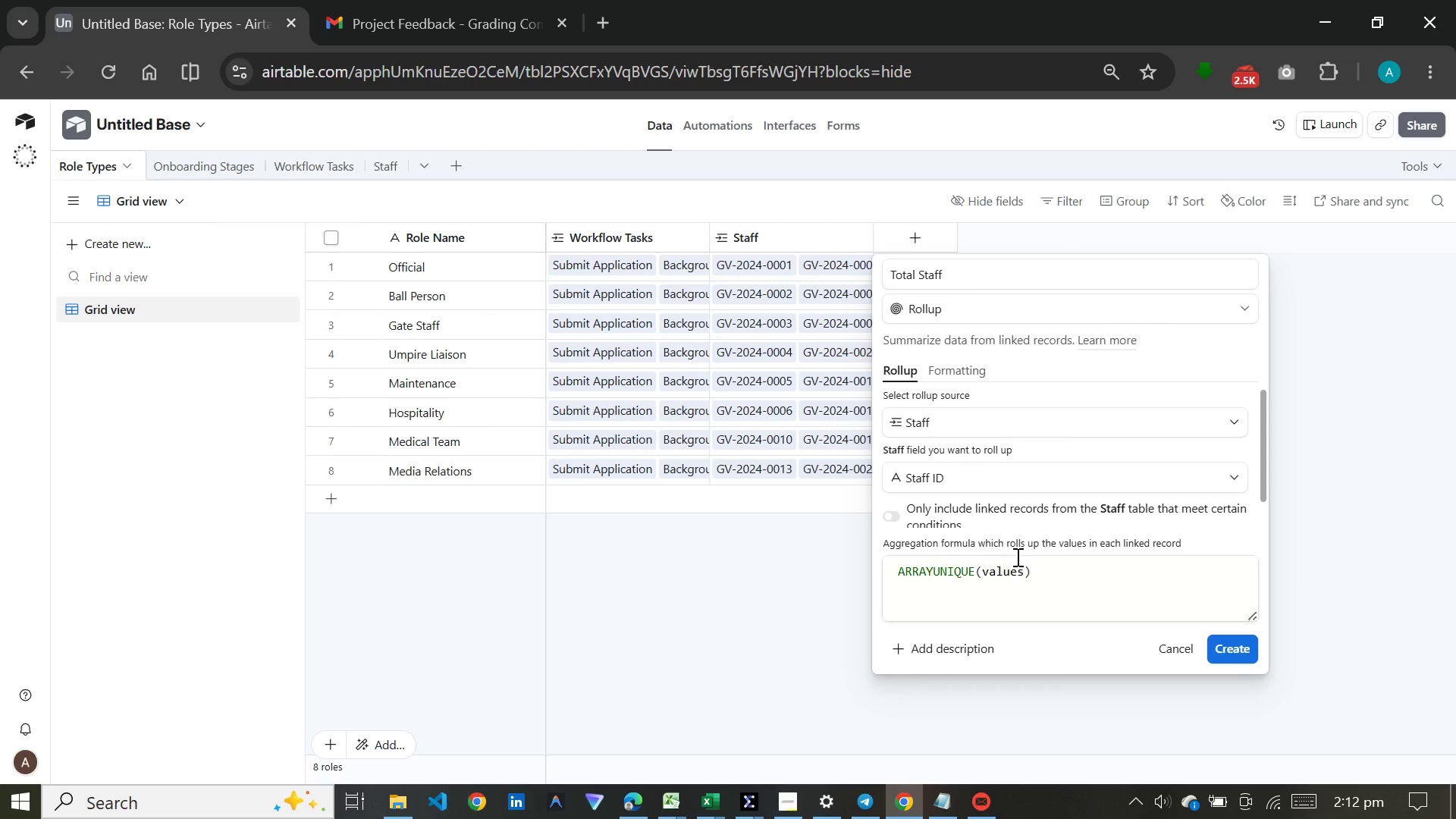 
left_click_drag(start_coordinate=[1037, 579], to_coordinate=[890, 574])
 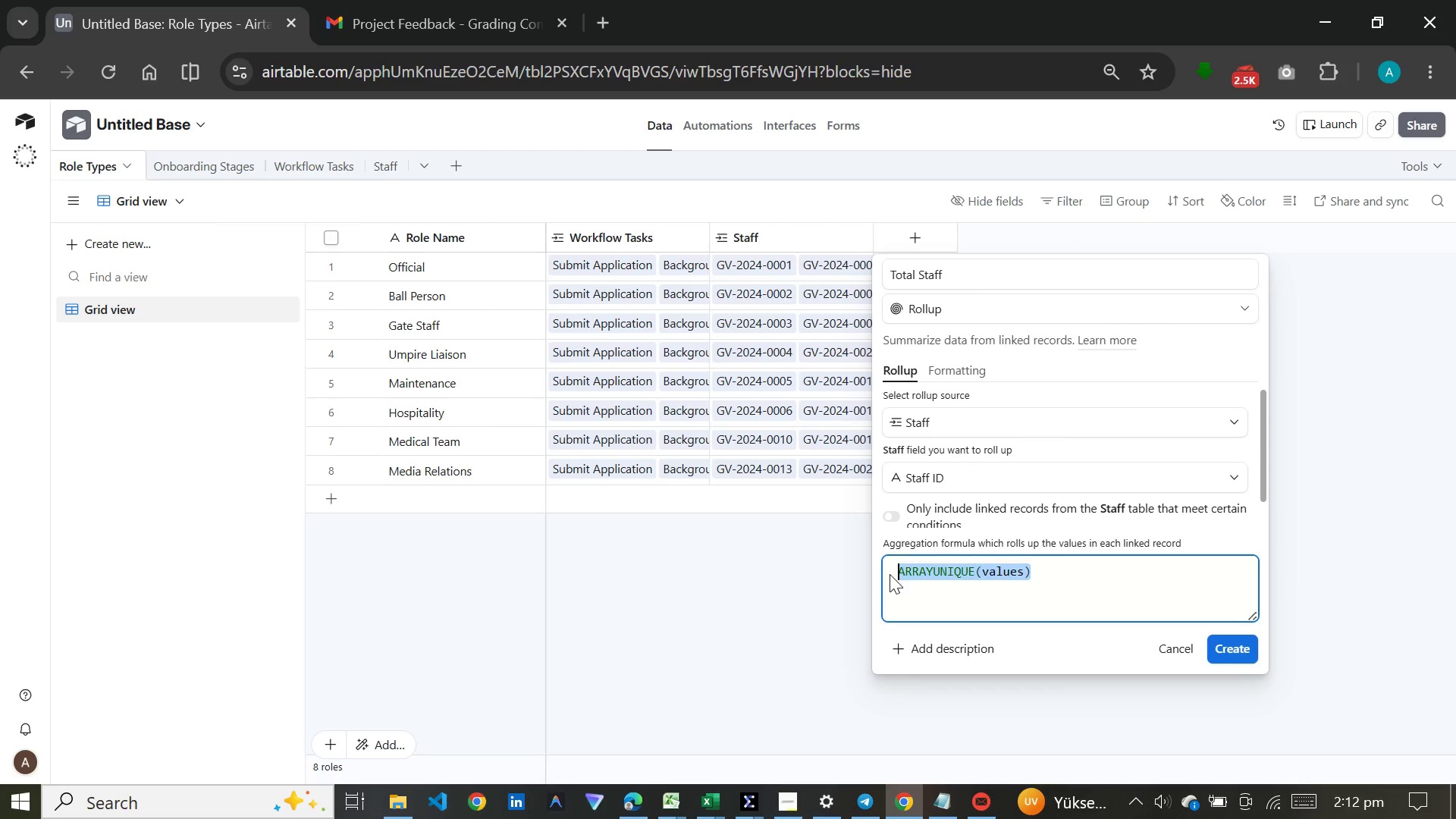 
key(C)
 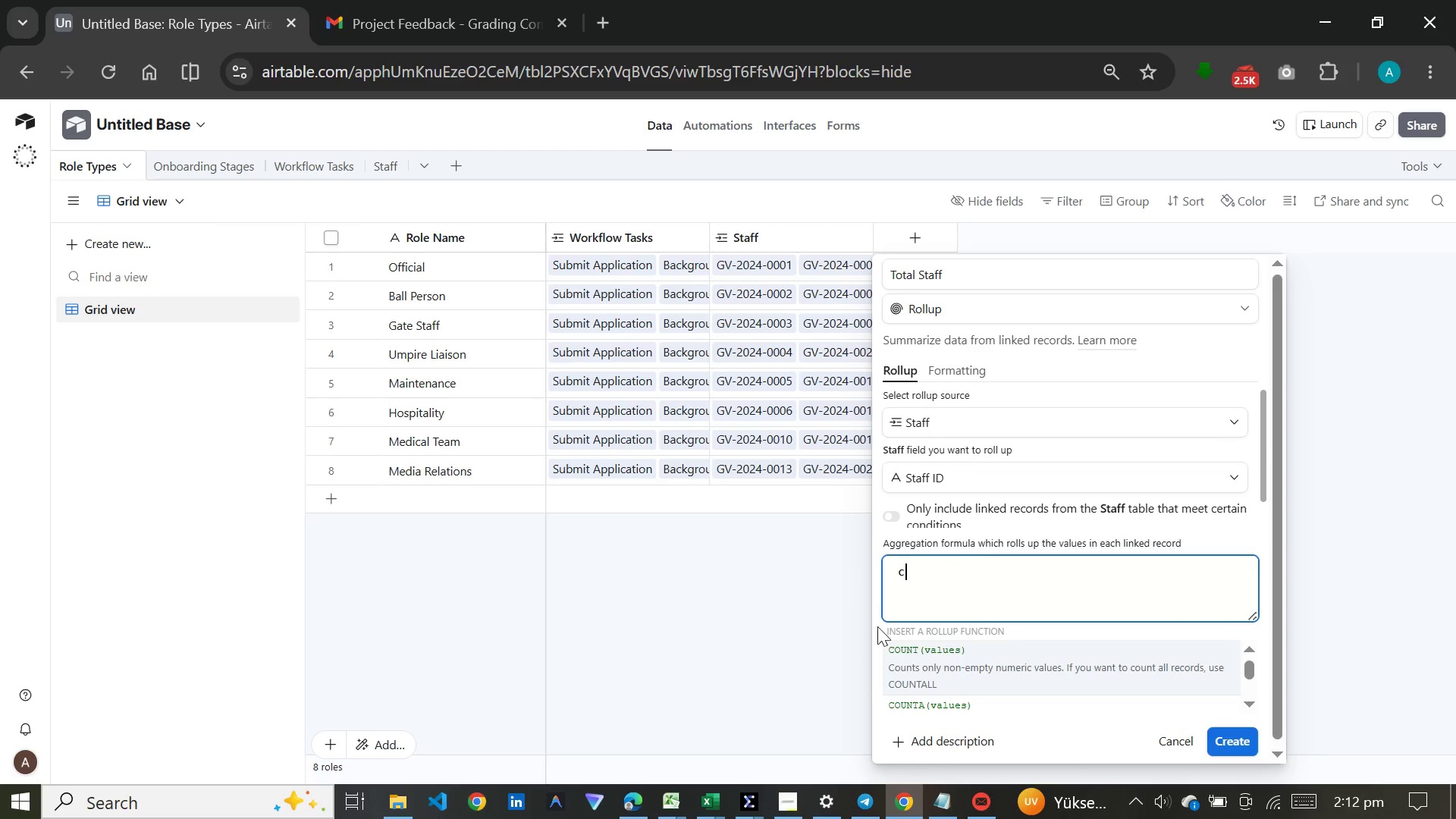 
left_click([912, 661])
 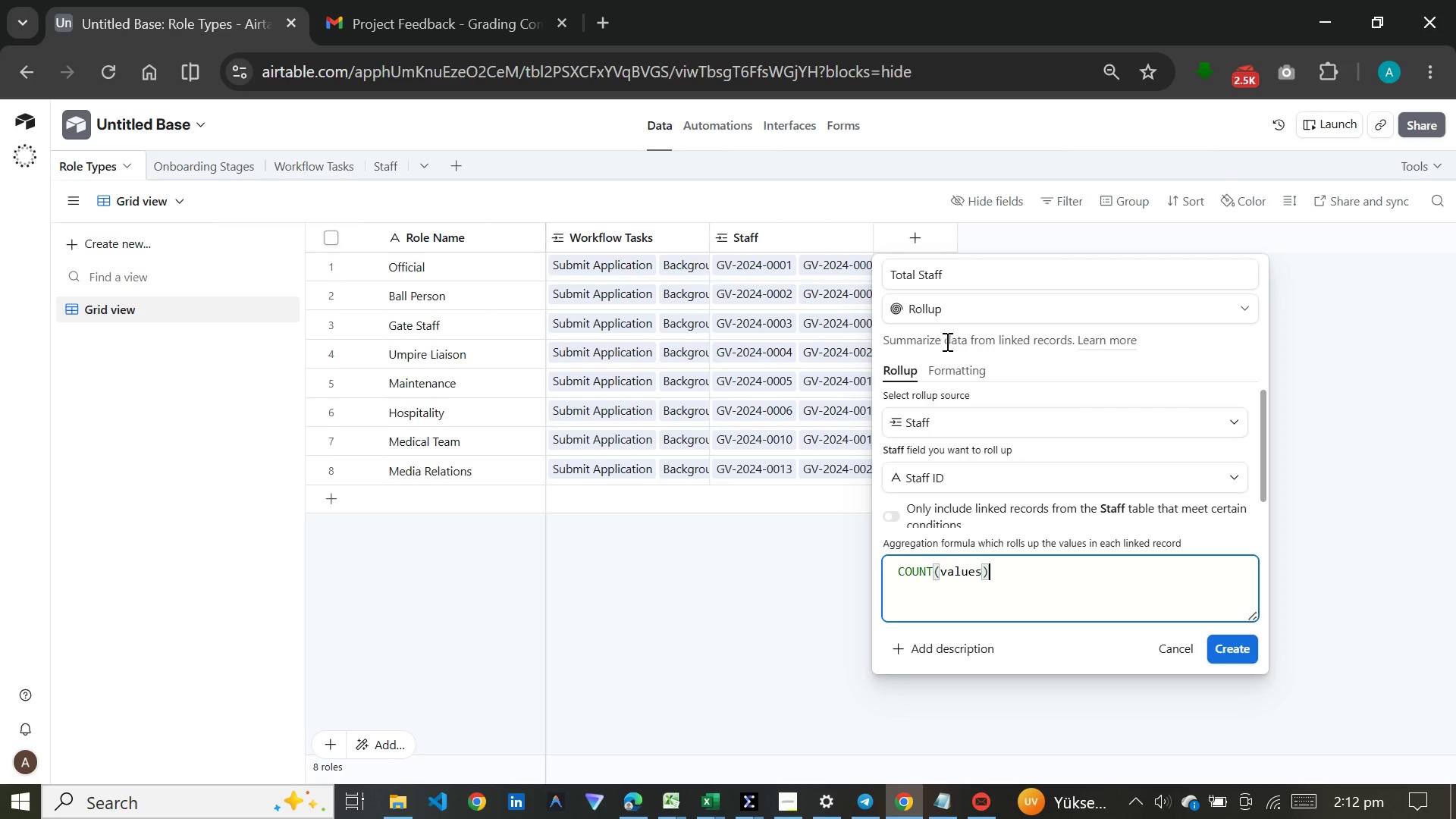 
left_click([960, 375])
 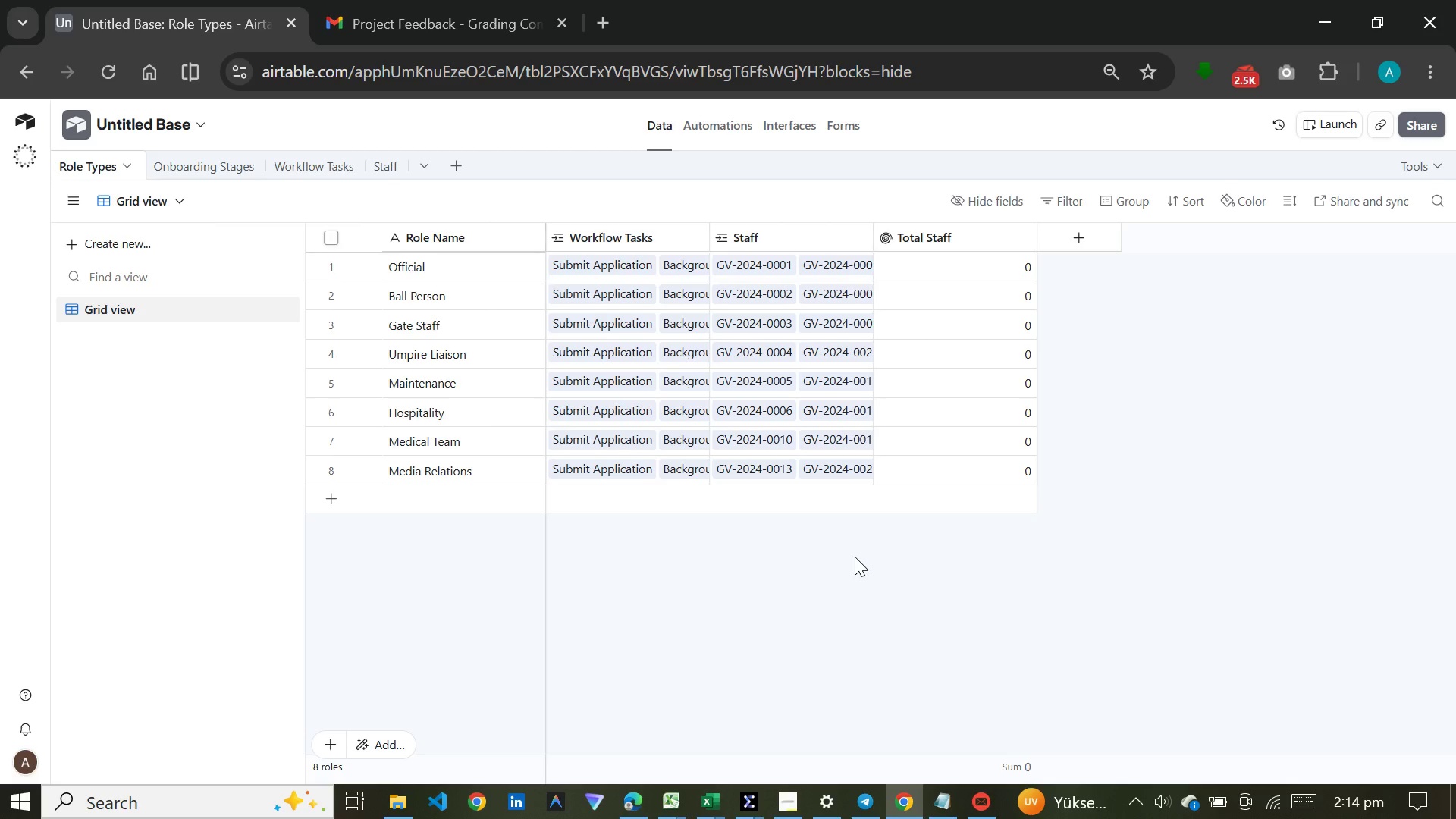 
wait(89.2)
 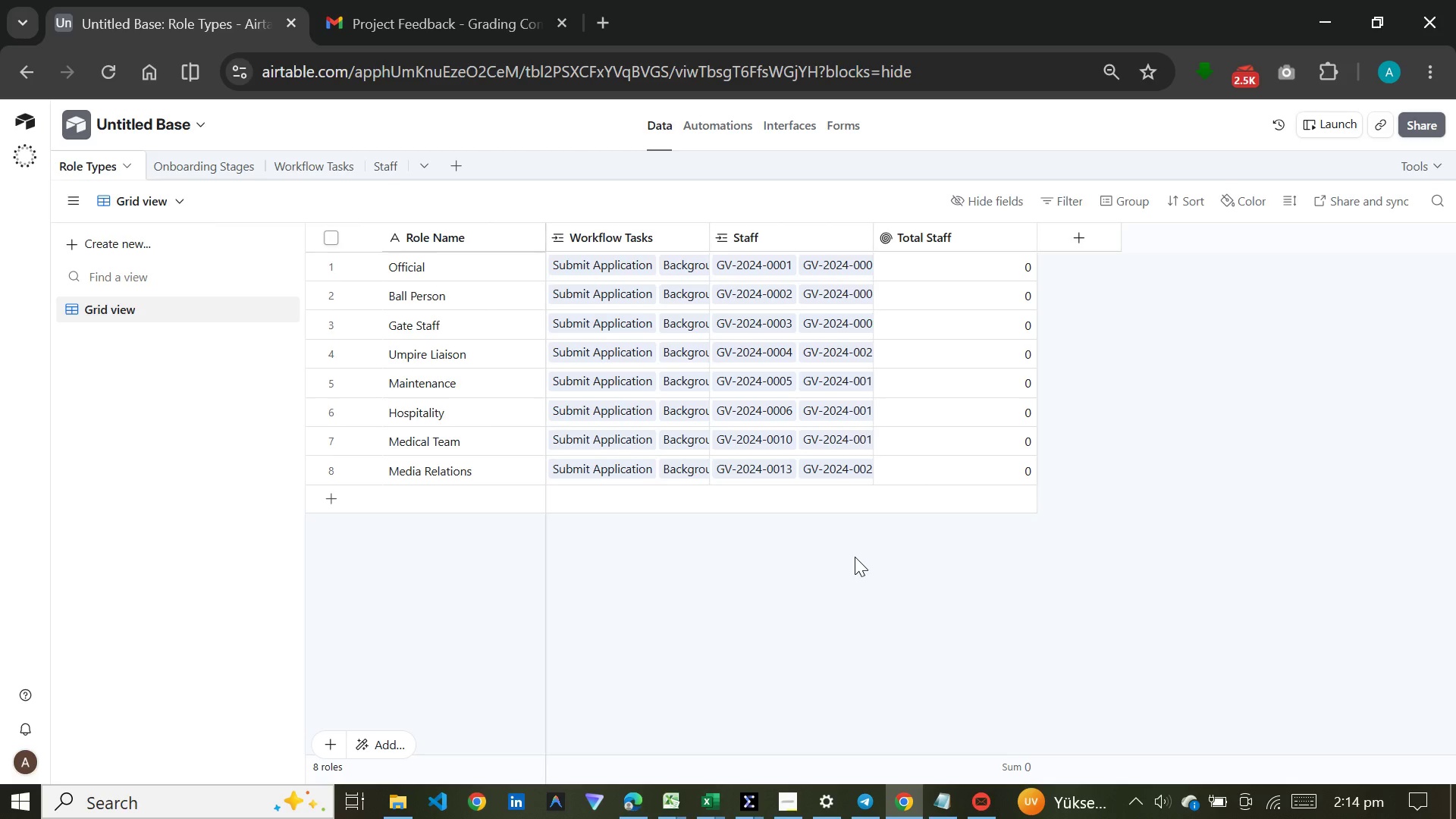 
left_click([973, 234])
 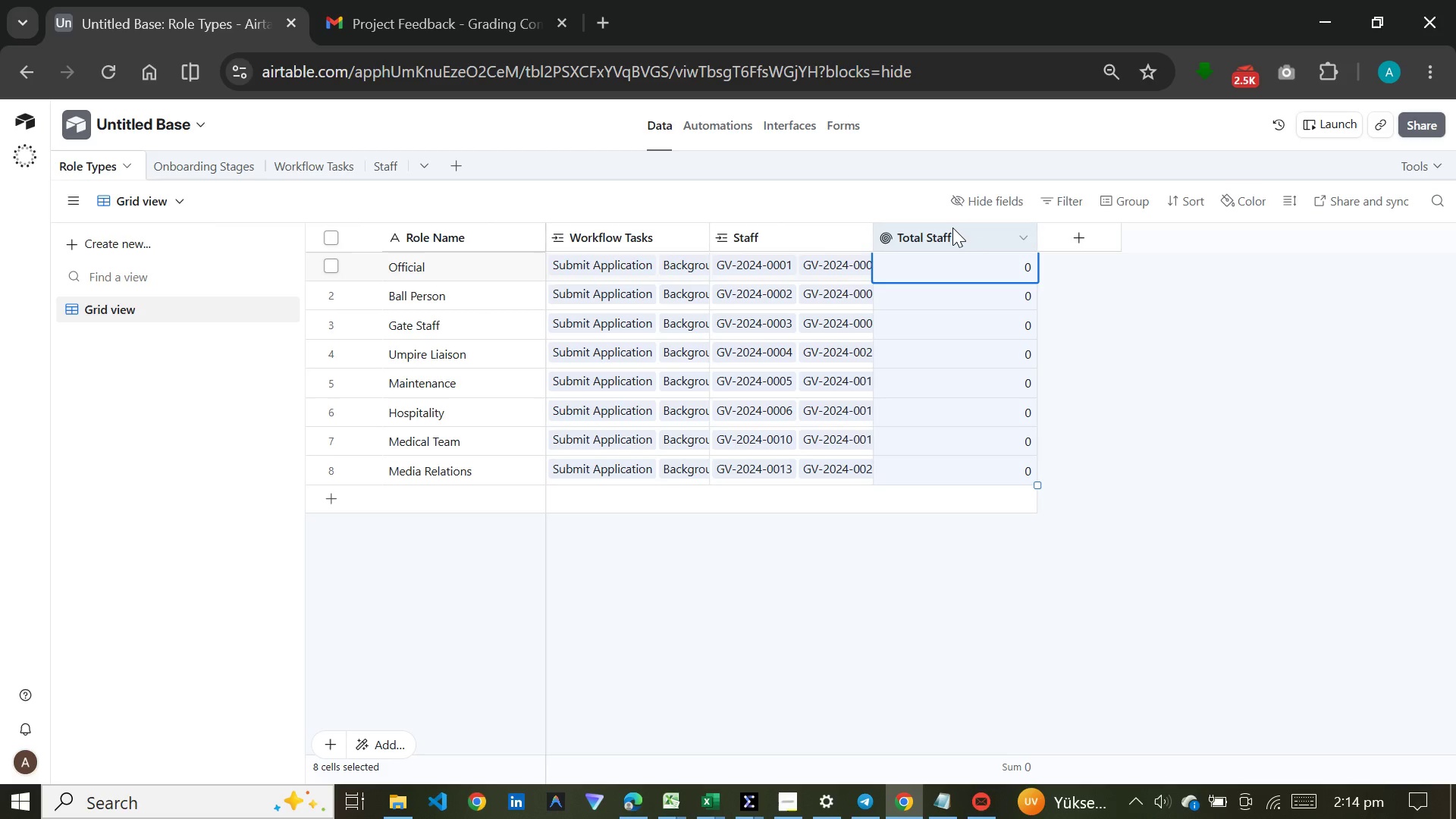 
double_click([952, 228])
 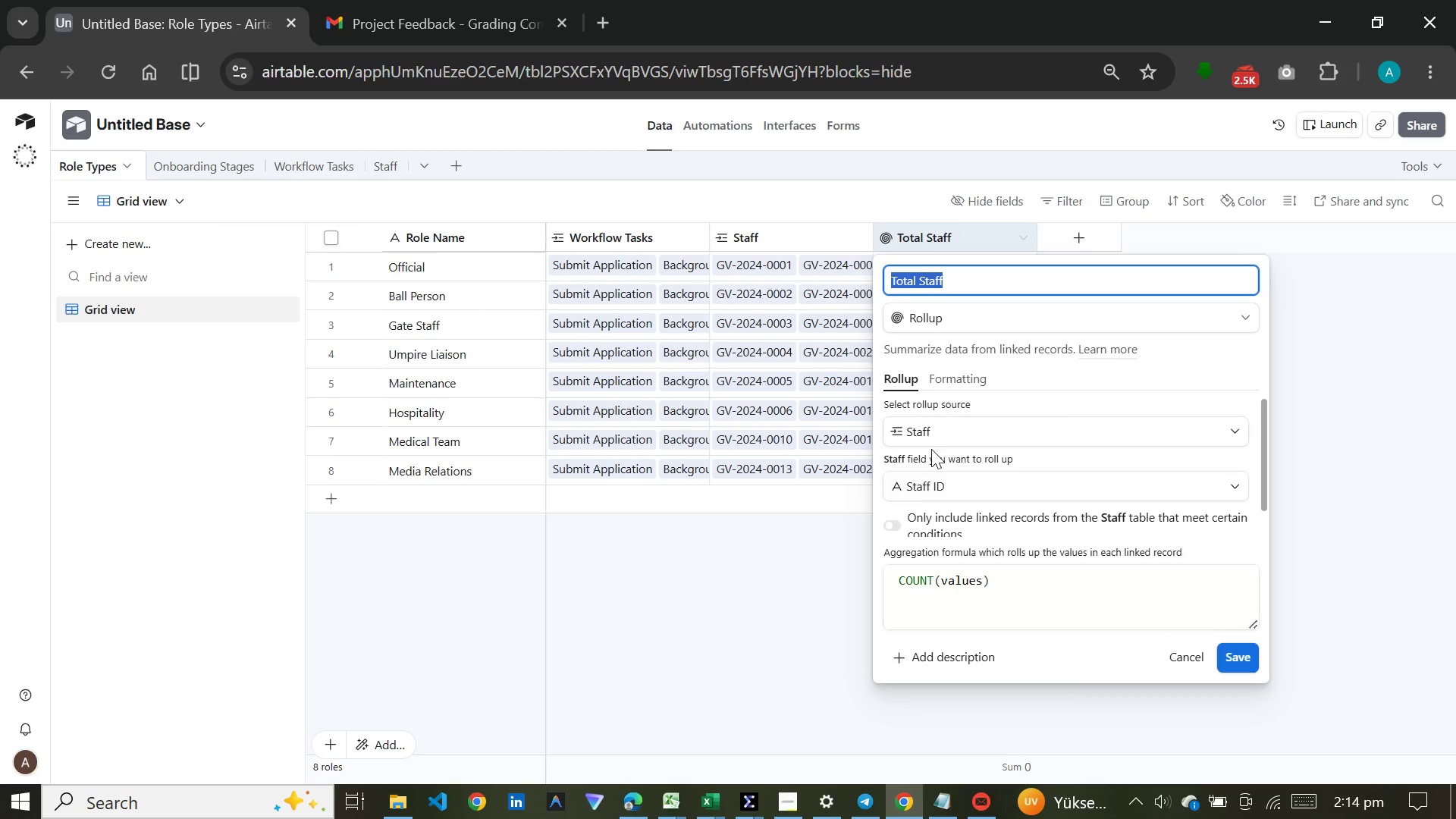 
left_click([929, 478])
 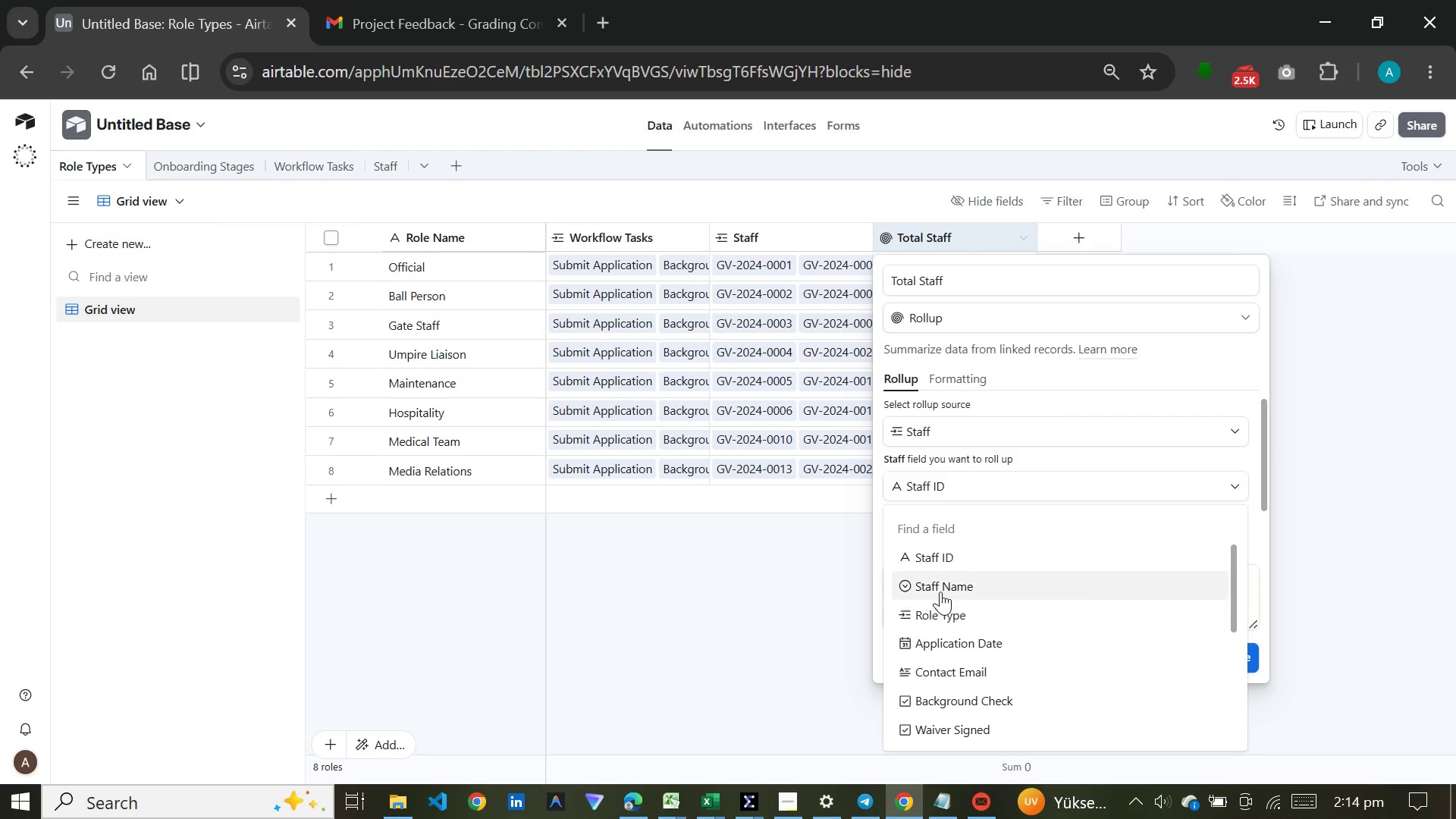 
left_click([941, 586])
 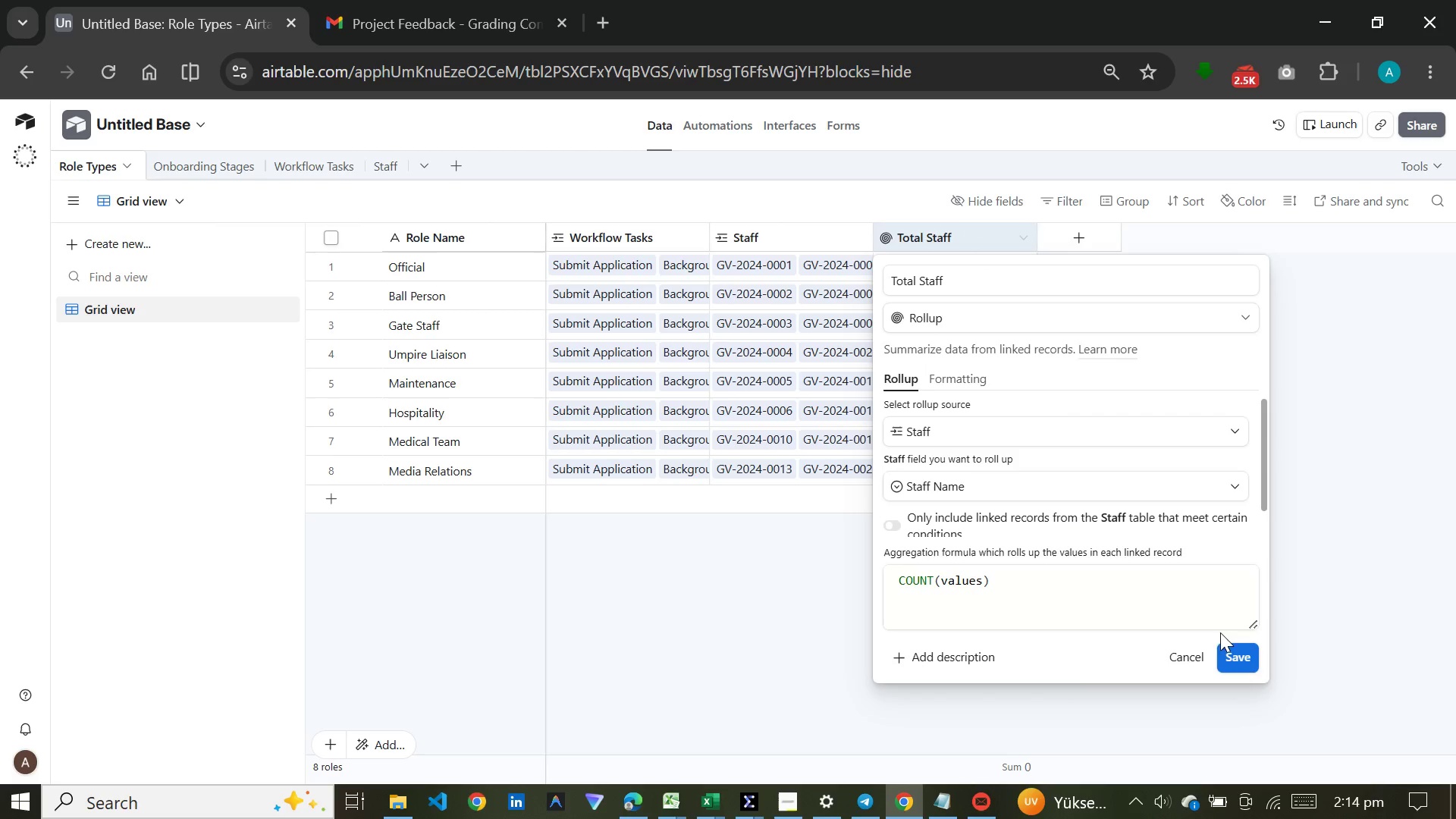 
left_click([1232, 645])
 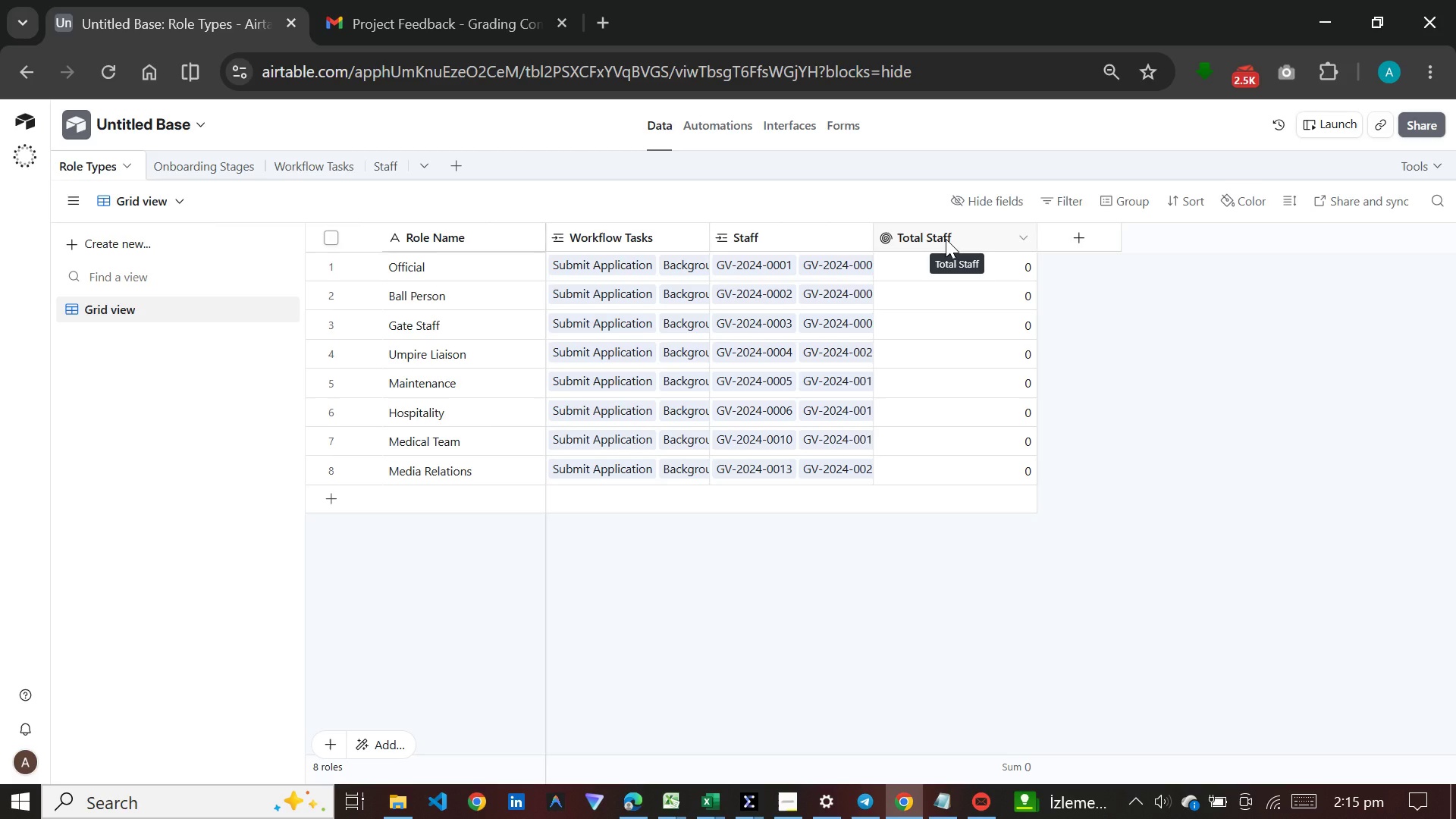 
wait(46.75)
 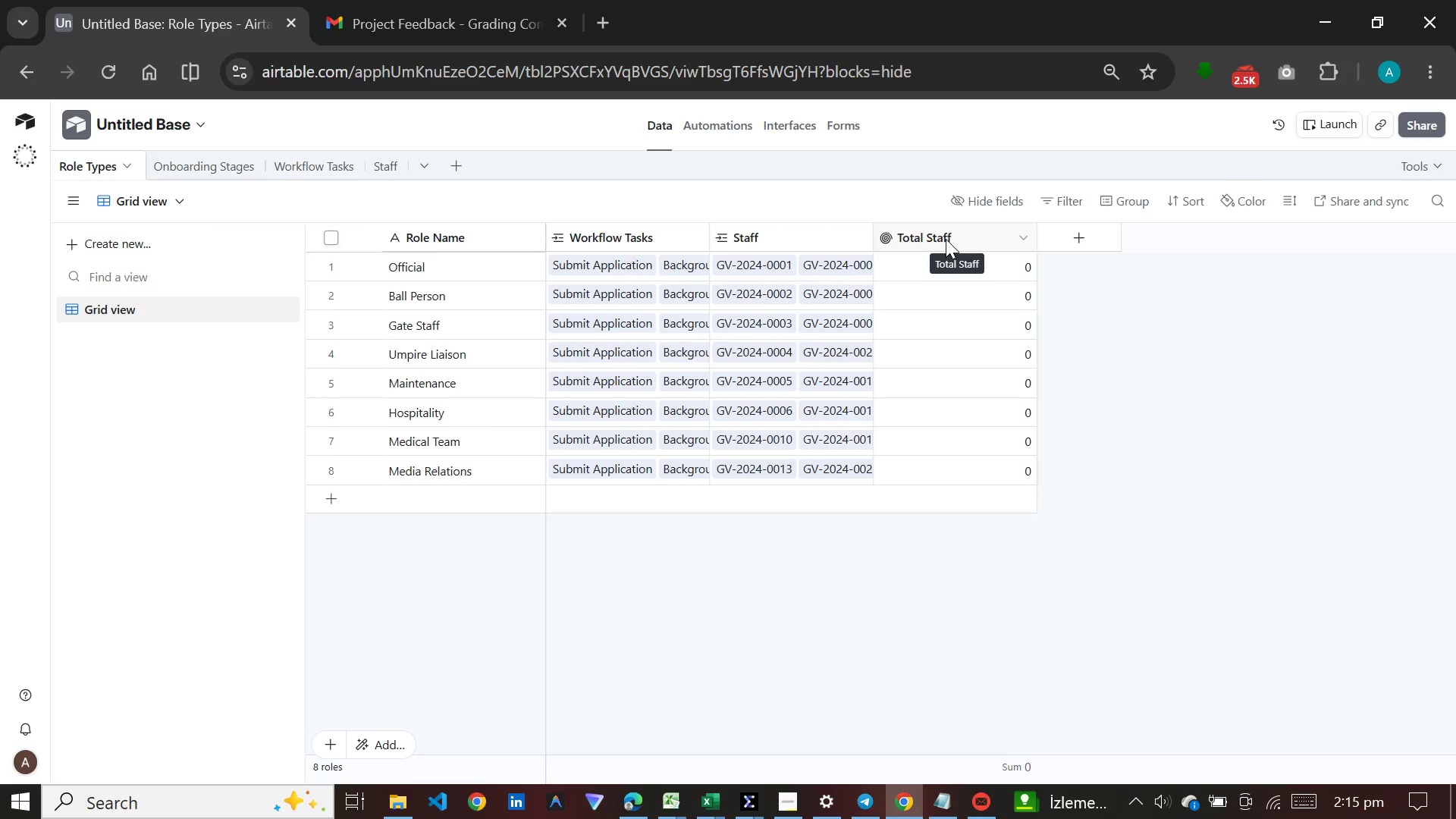 
left_click([946, 239])
 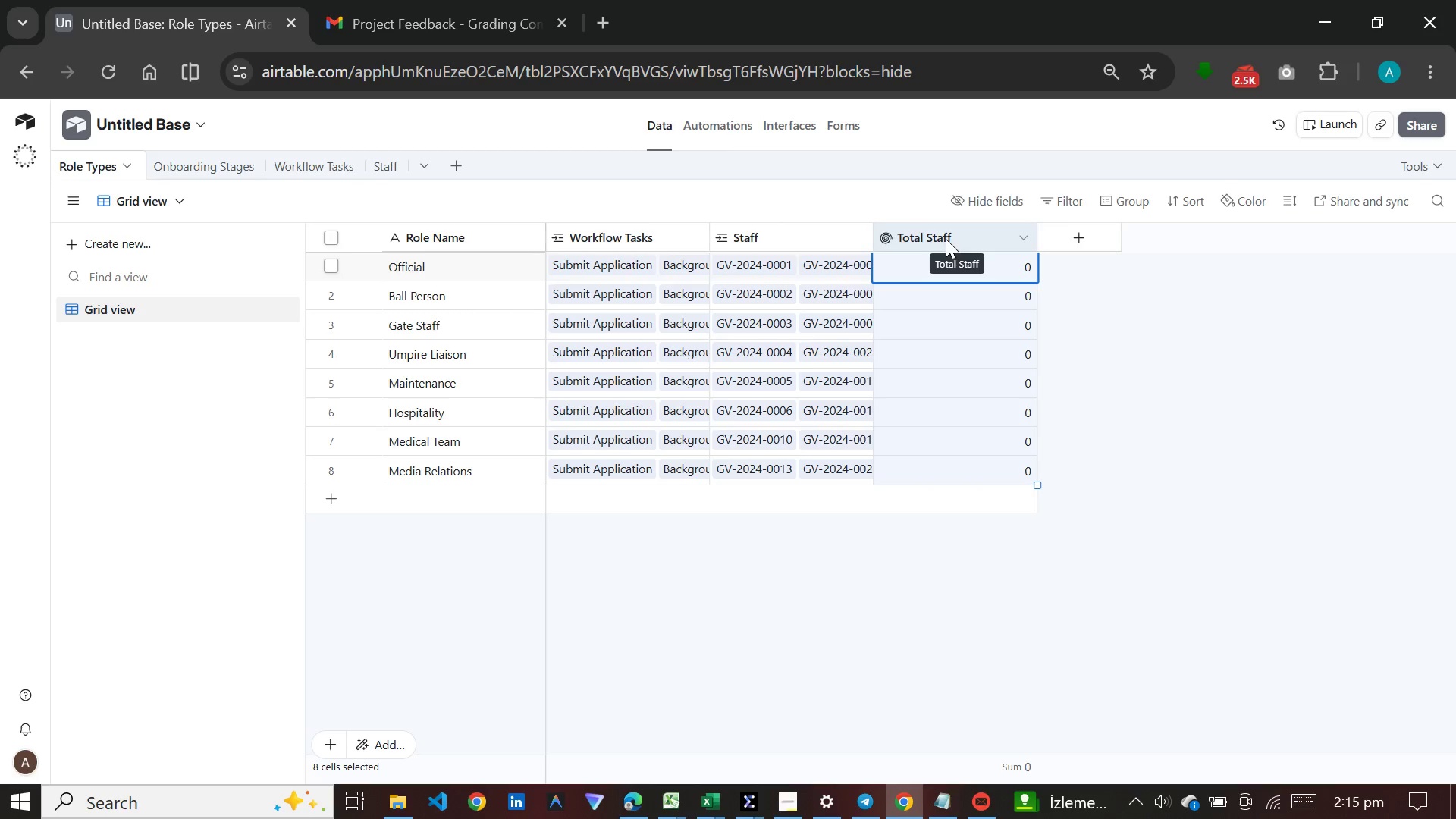 
scroll: coordinate [946, 239], scroll_direction: up, amount: 2.0
 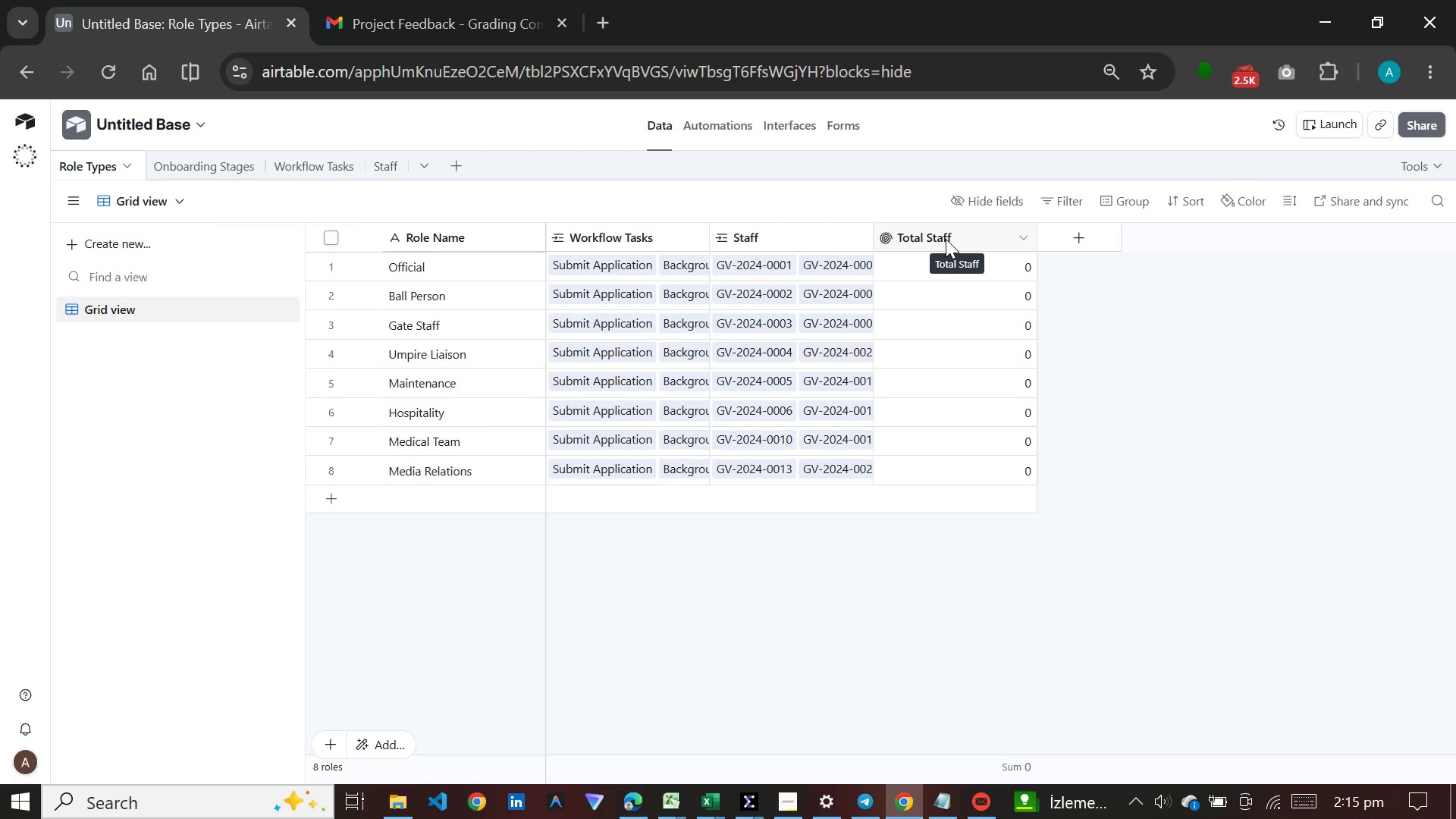 
double_click([946, 239])
 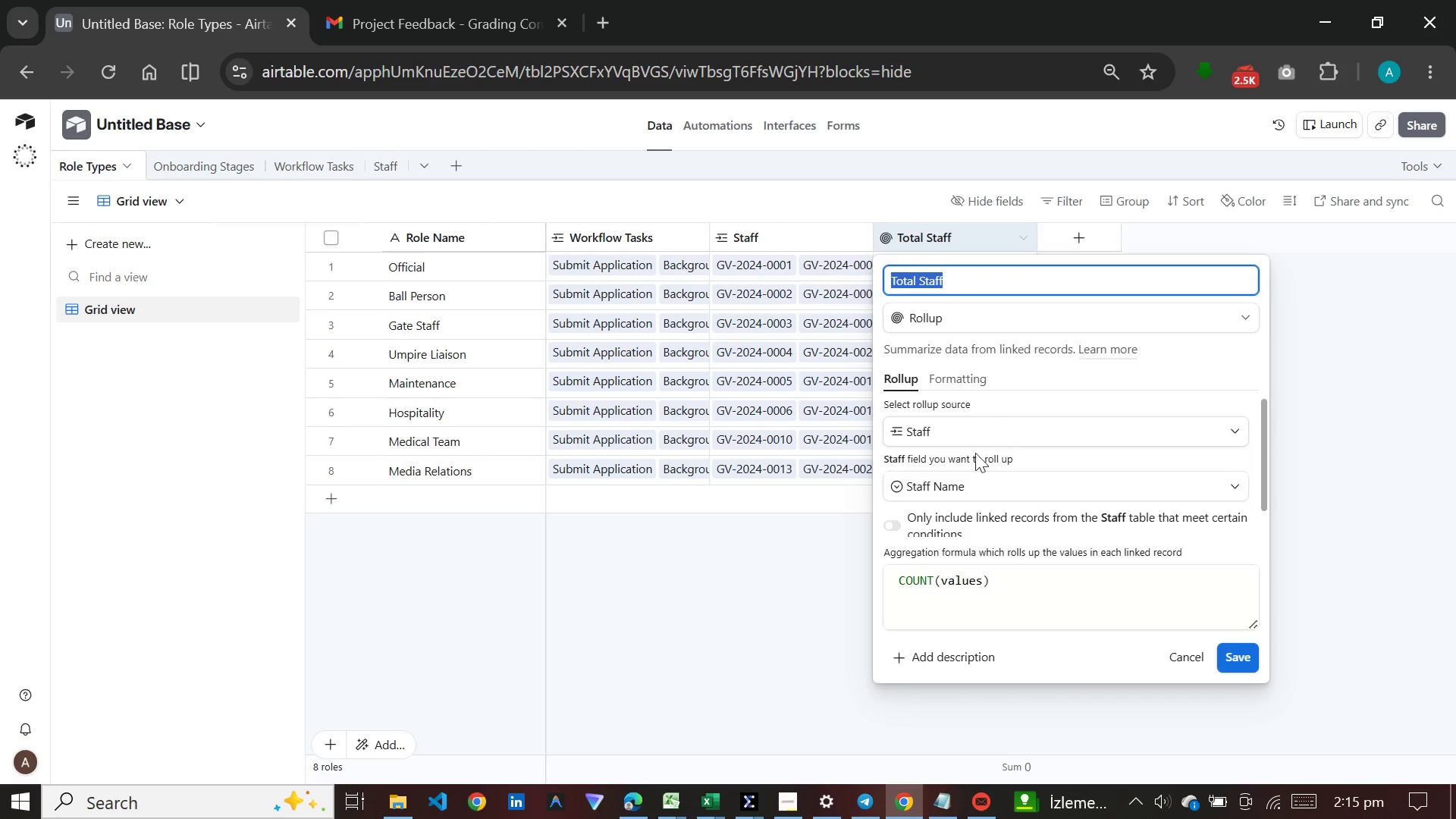 
left_click([960, 488])
 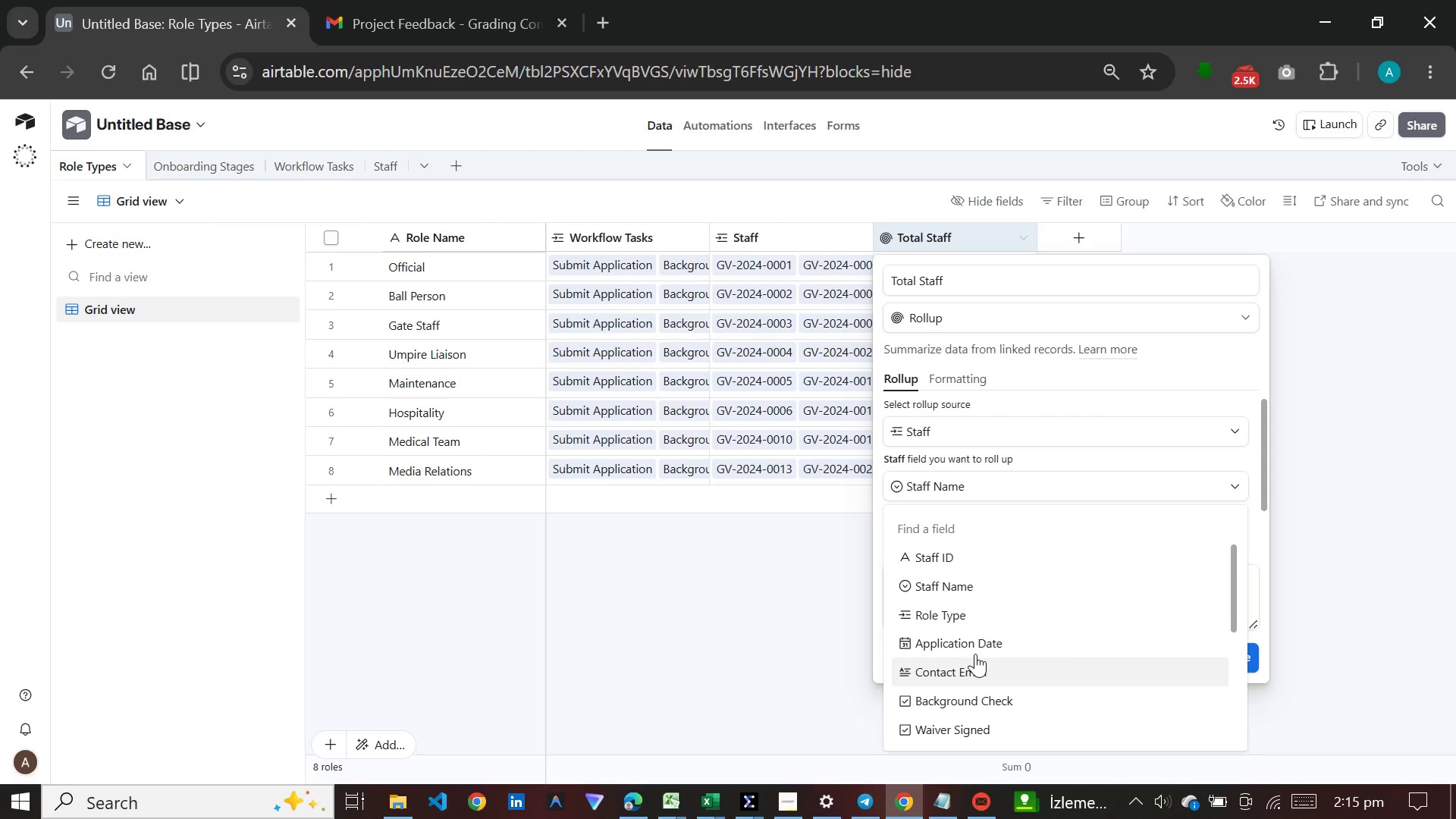 
scroll: coordinate [975, 650], scroll_direction: down, amount: 6.0
 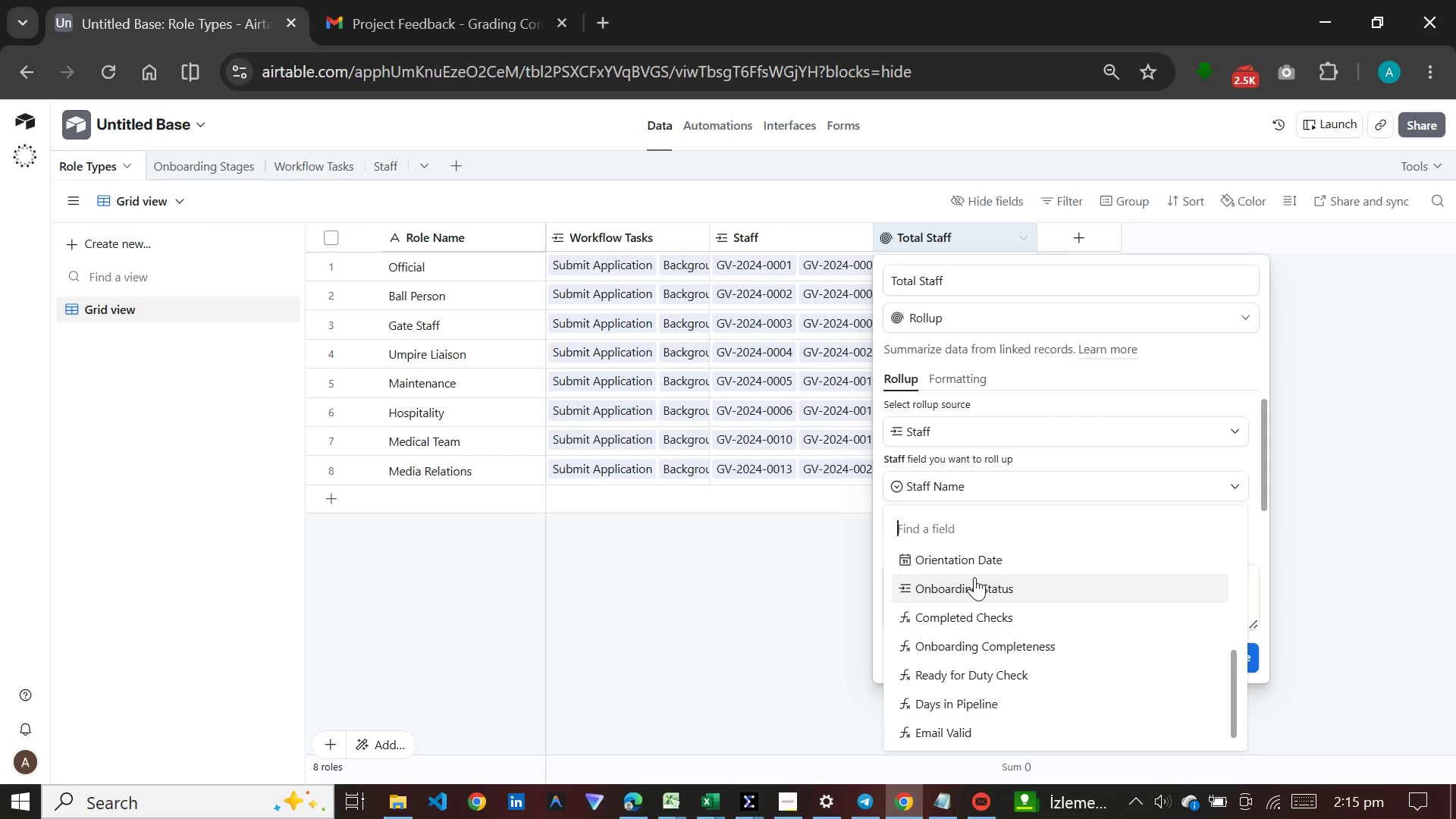 
scroll: coordinate [974, 577], scroll_direction: up, amount: 2.0
 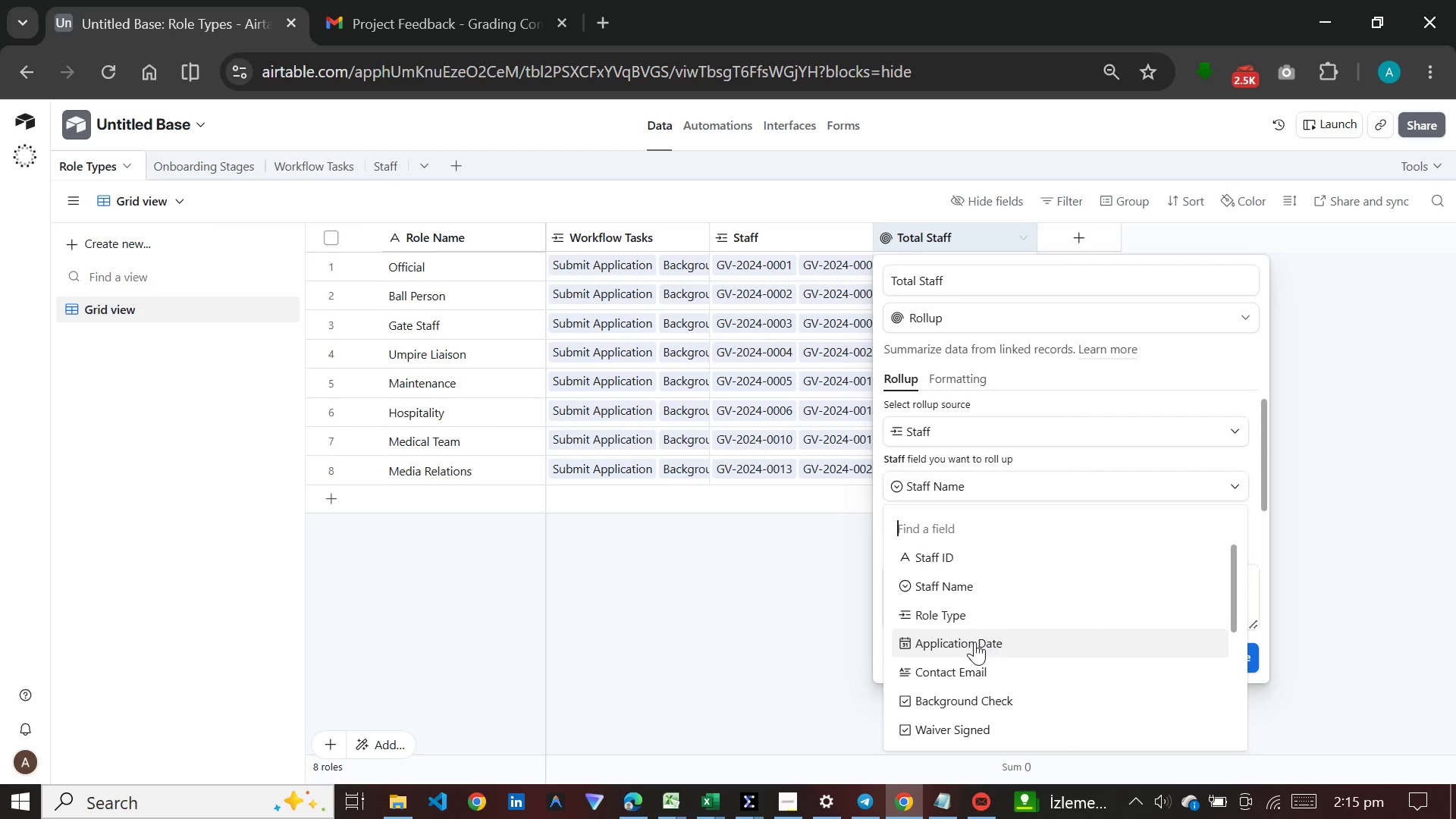 
left_click([974, 658])
 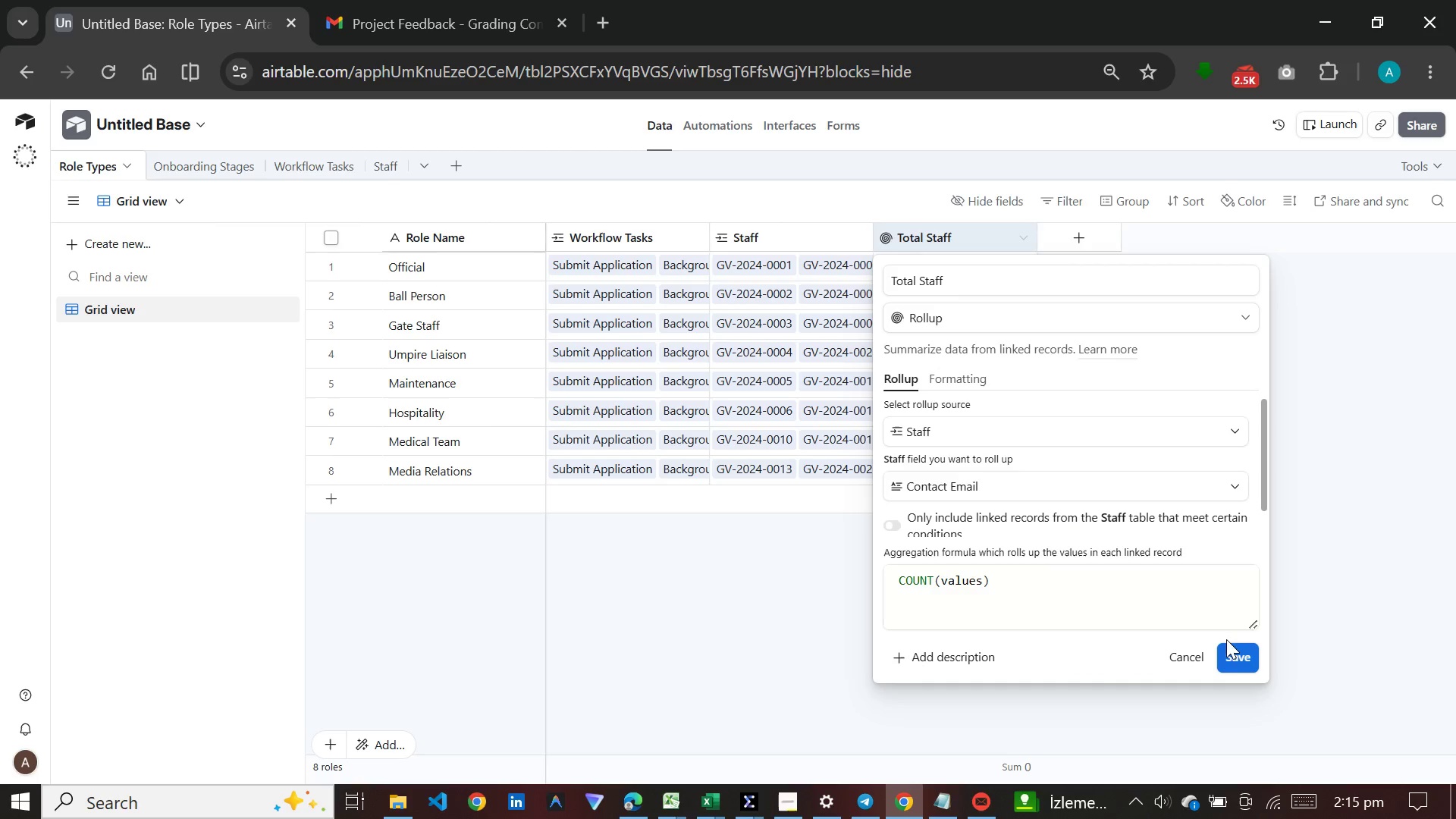 
left_click([1233, 650])
 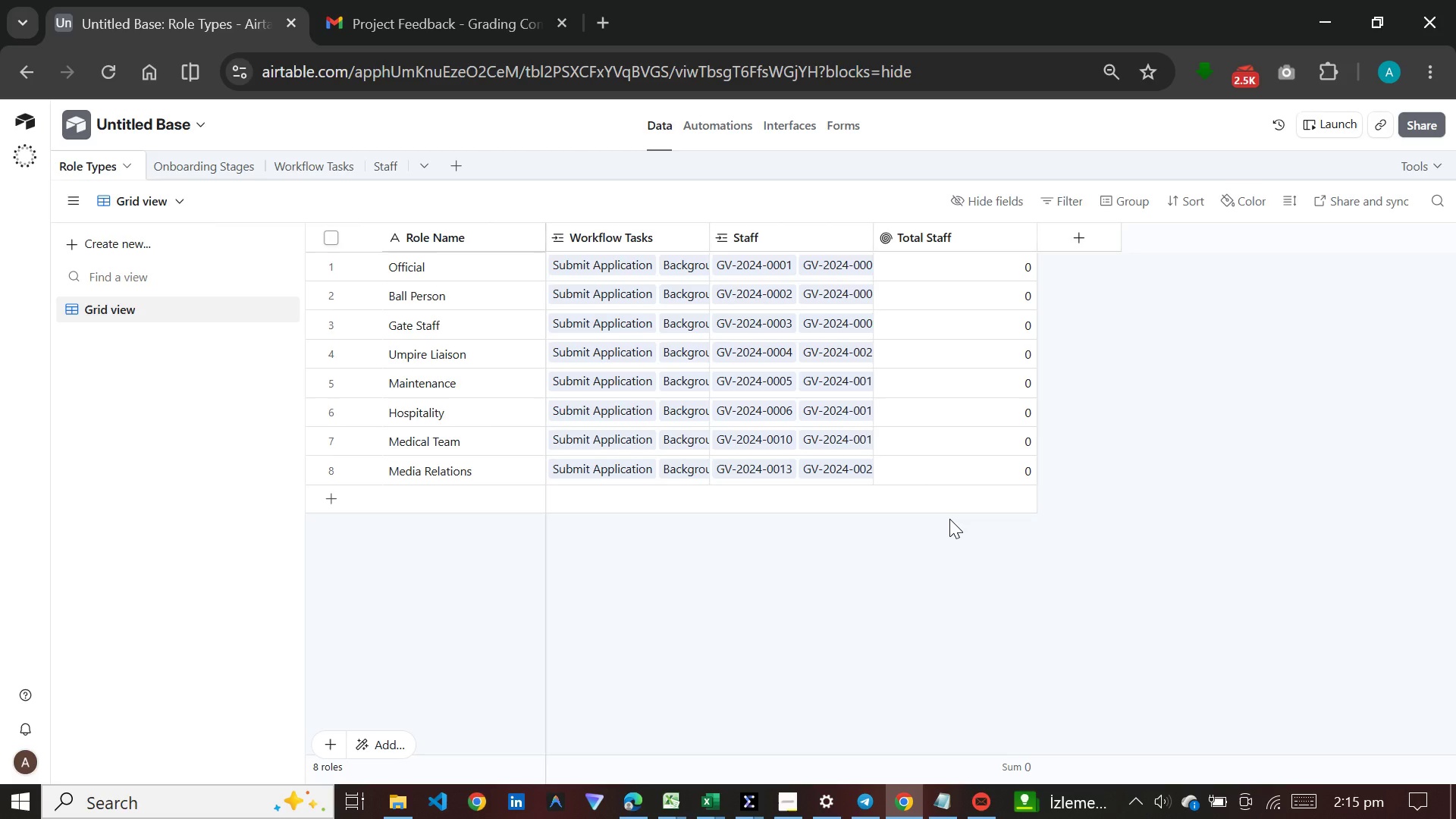 
wait(35.61)
 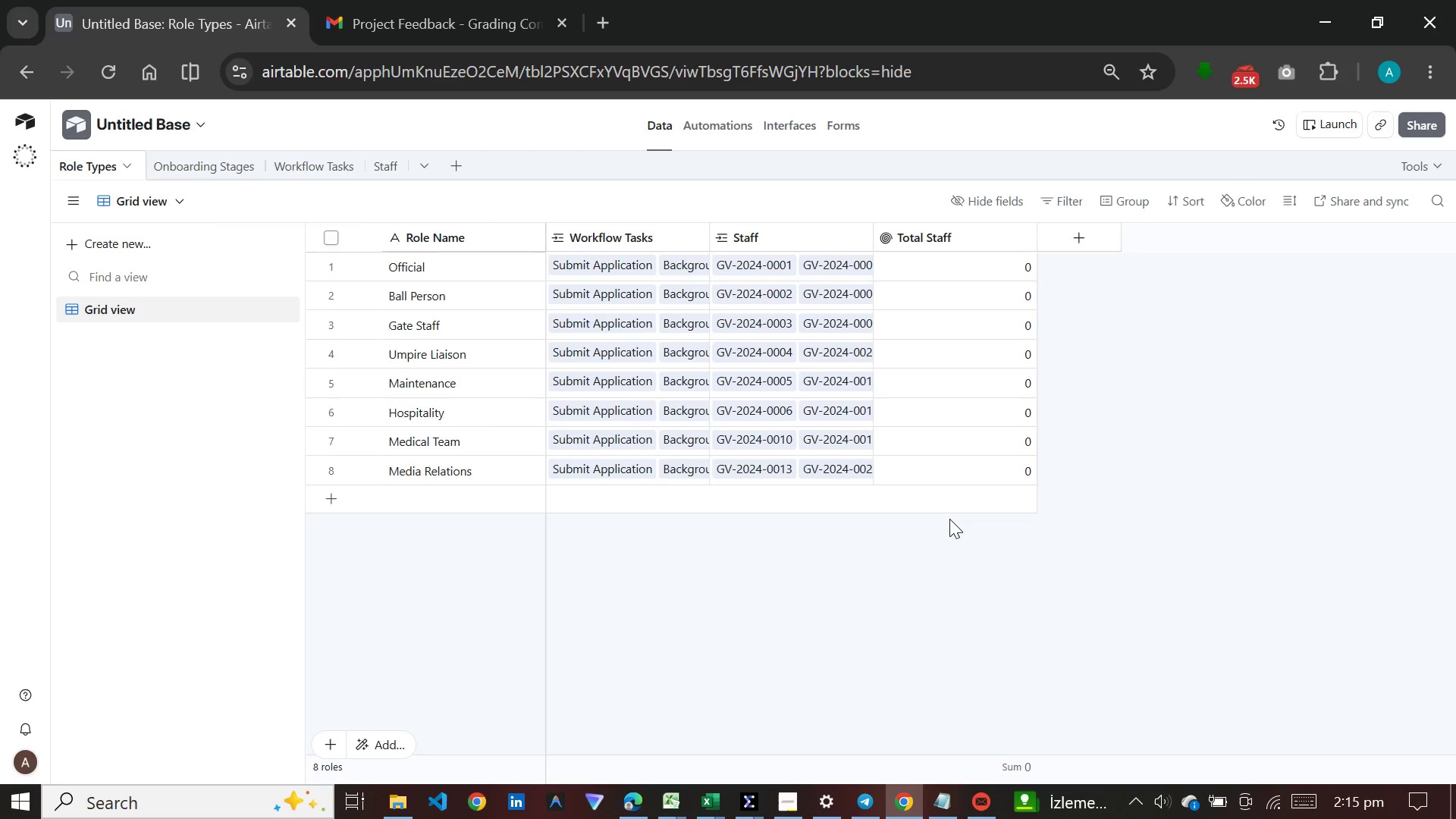 
left_click([387, 166])
 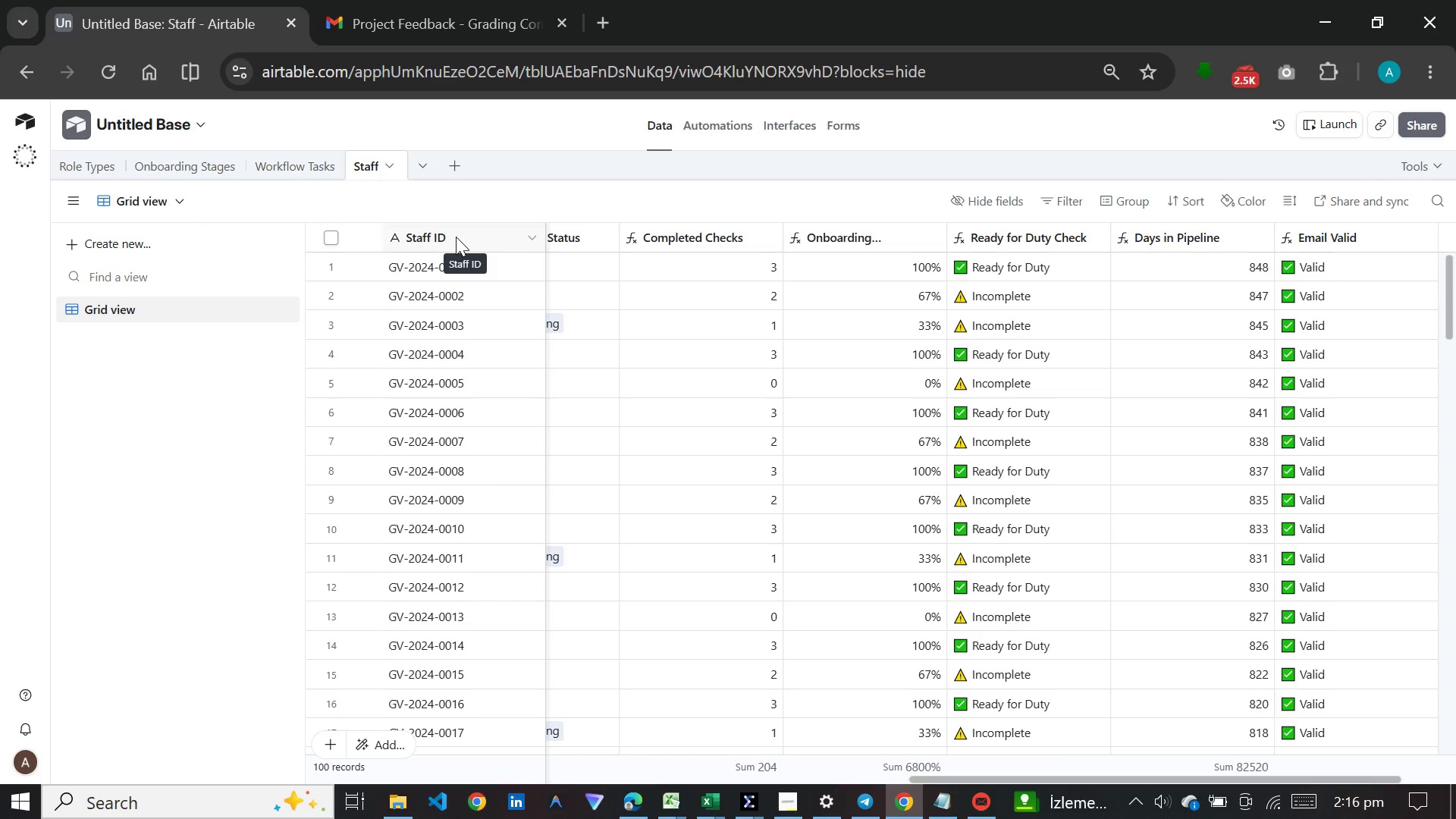 
wait(7.02)
 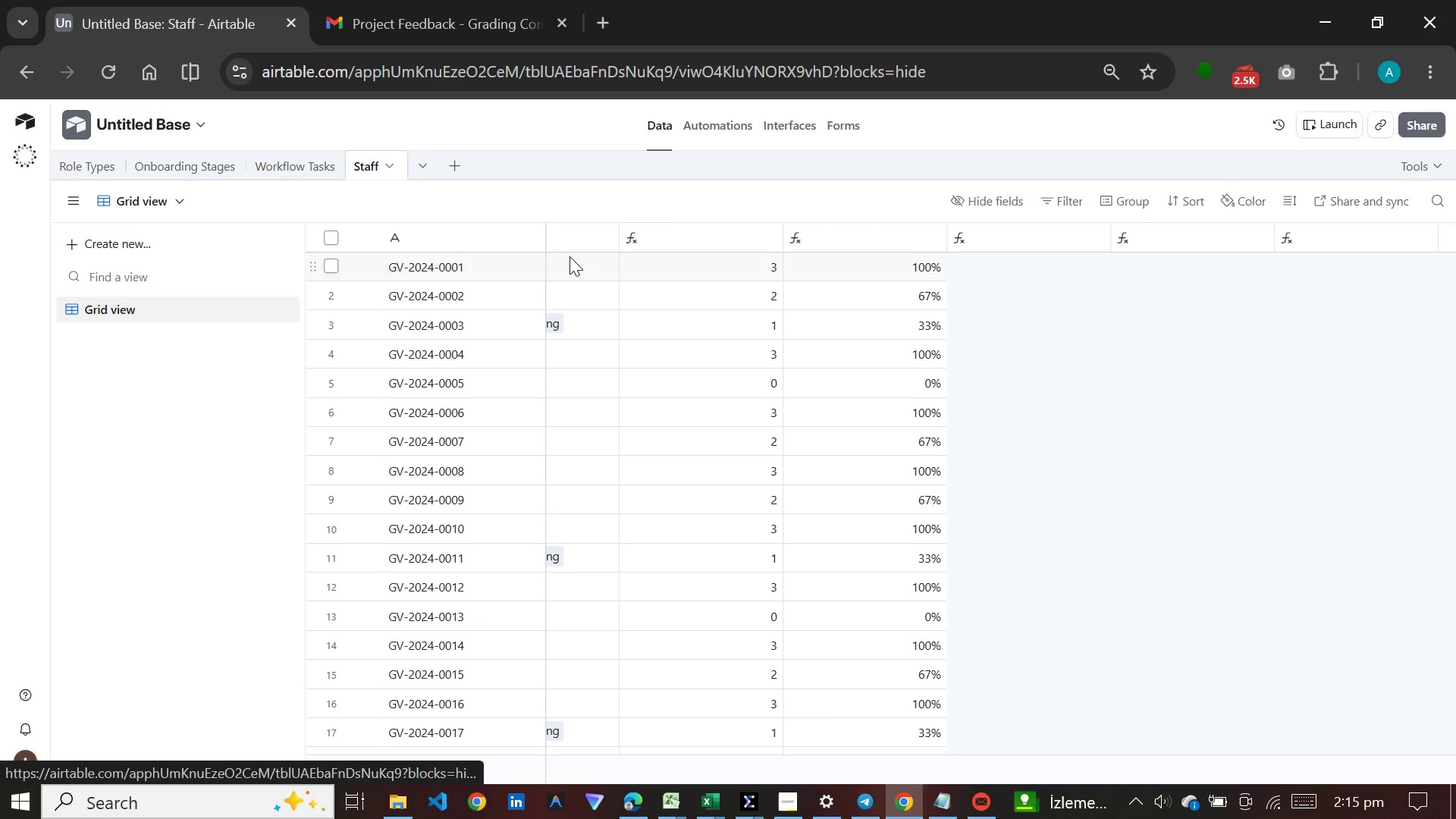 
left_click([456, 237])
 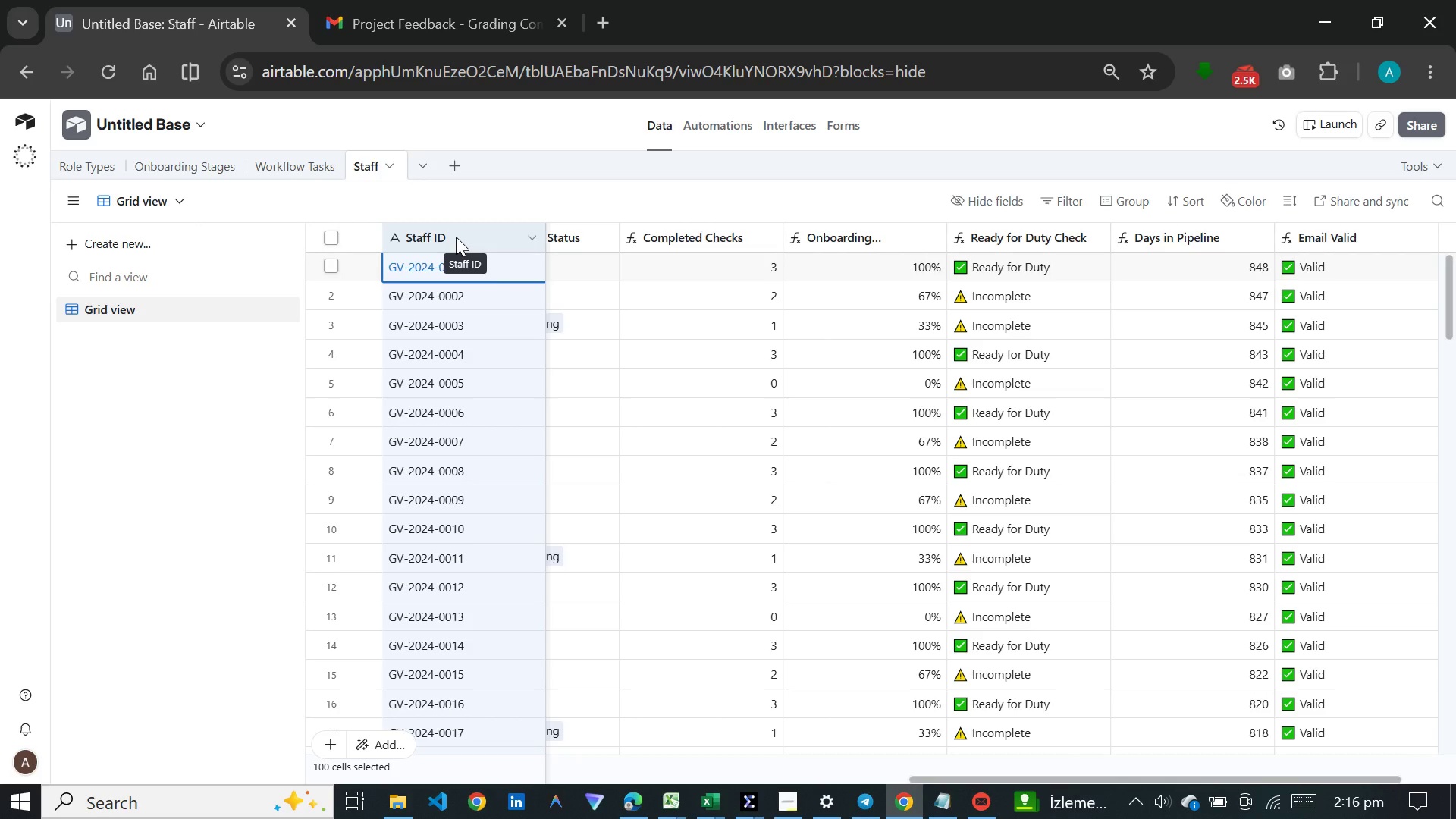 
double_click([456, 237])
 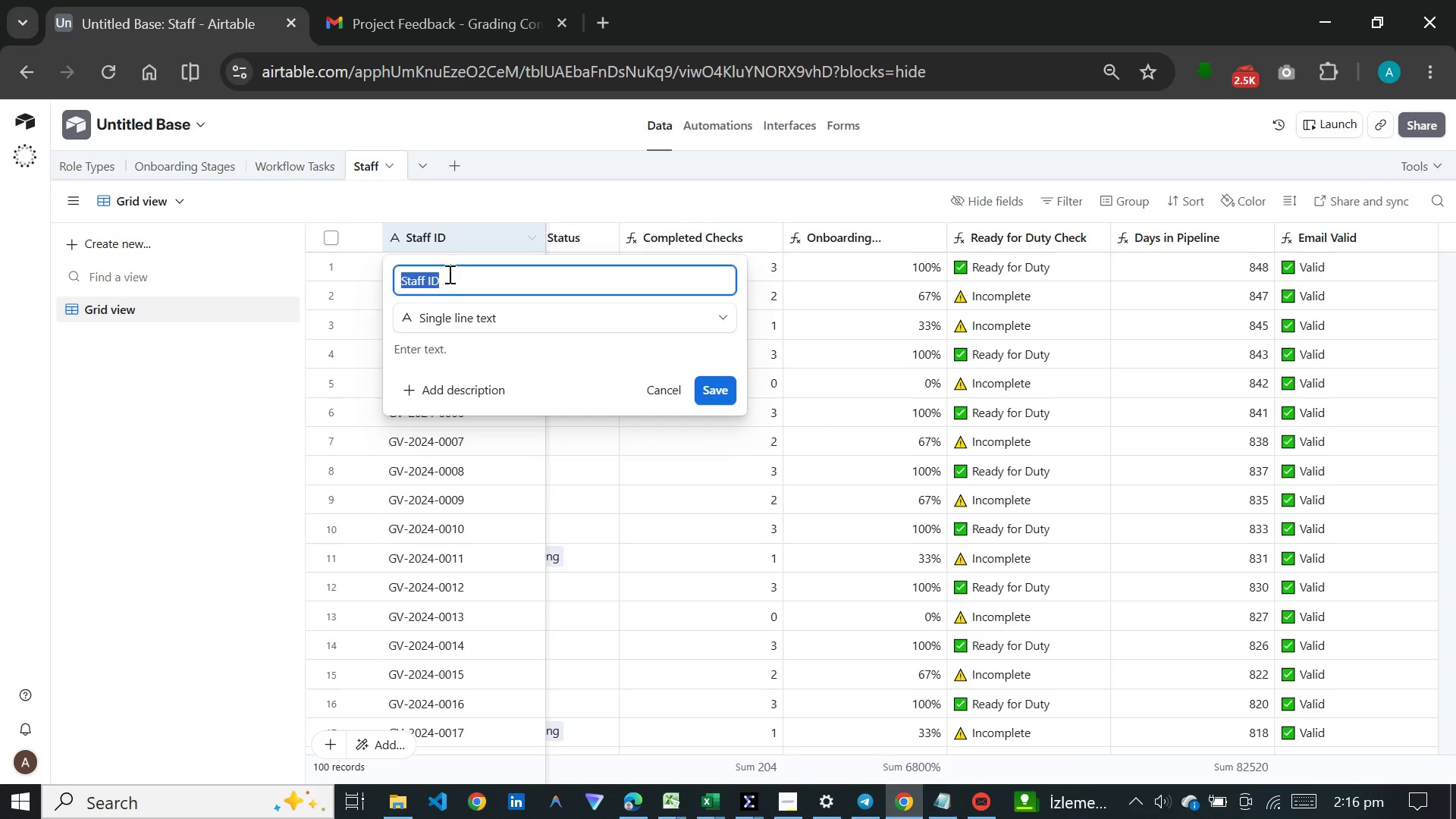 
right_click([439, 280])
 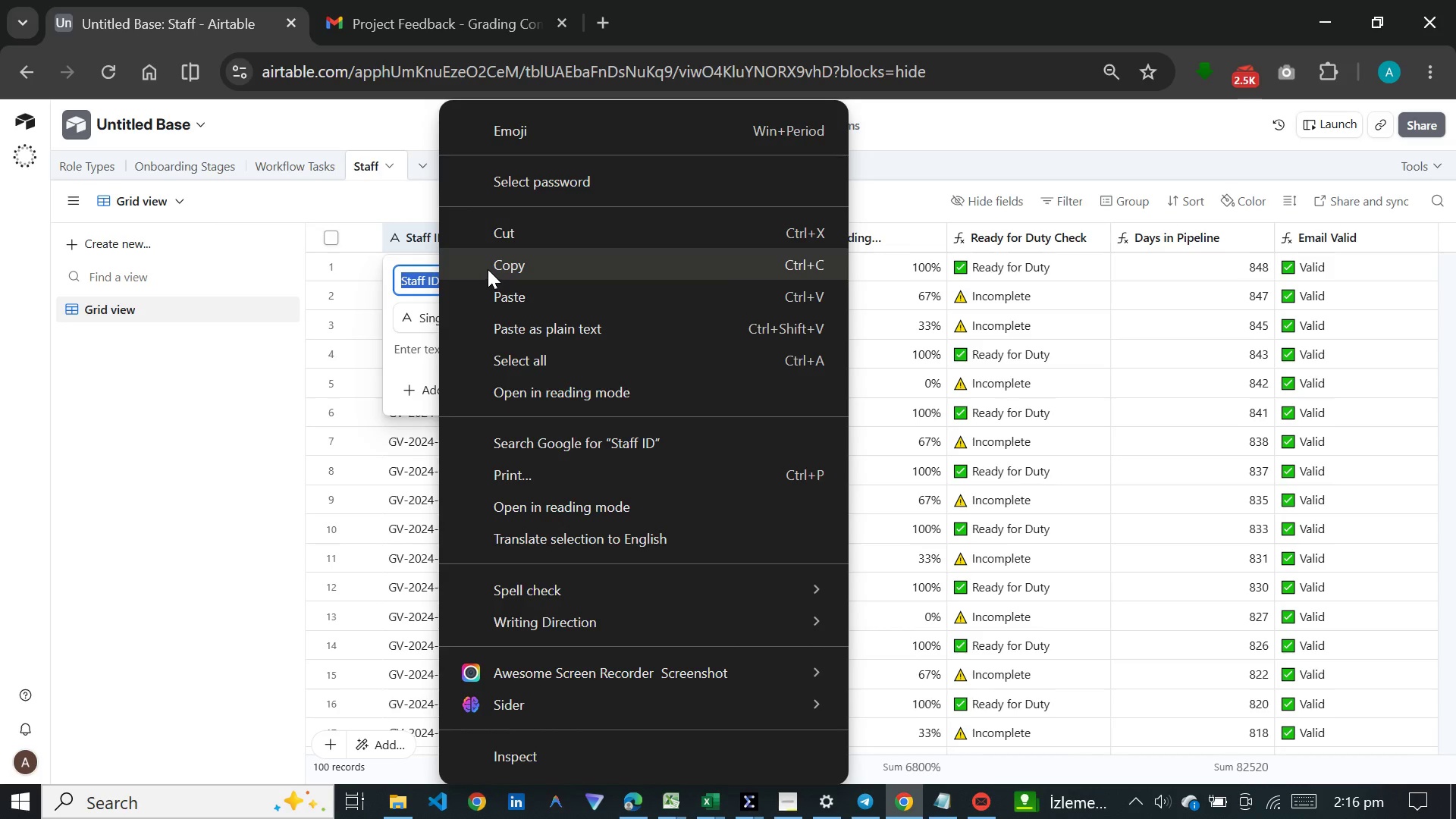 
left_click([488, 269])
 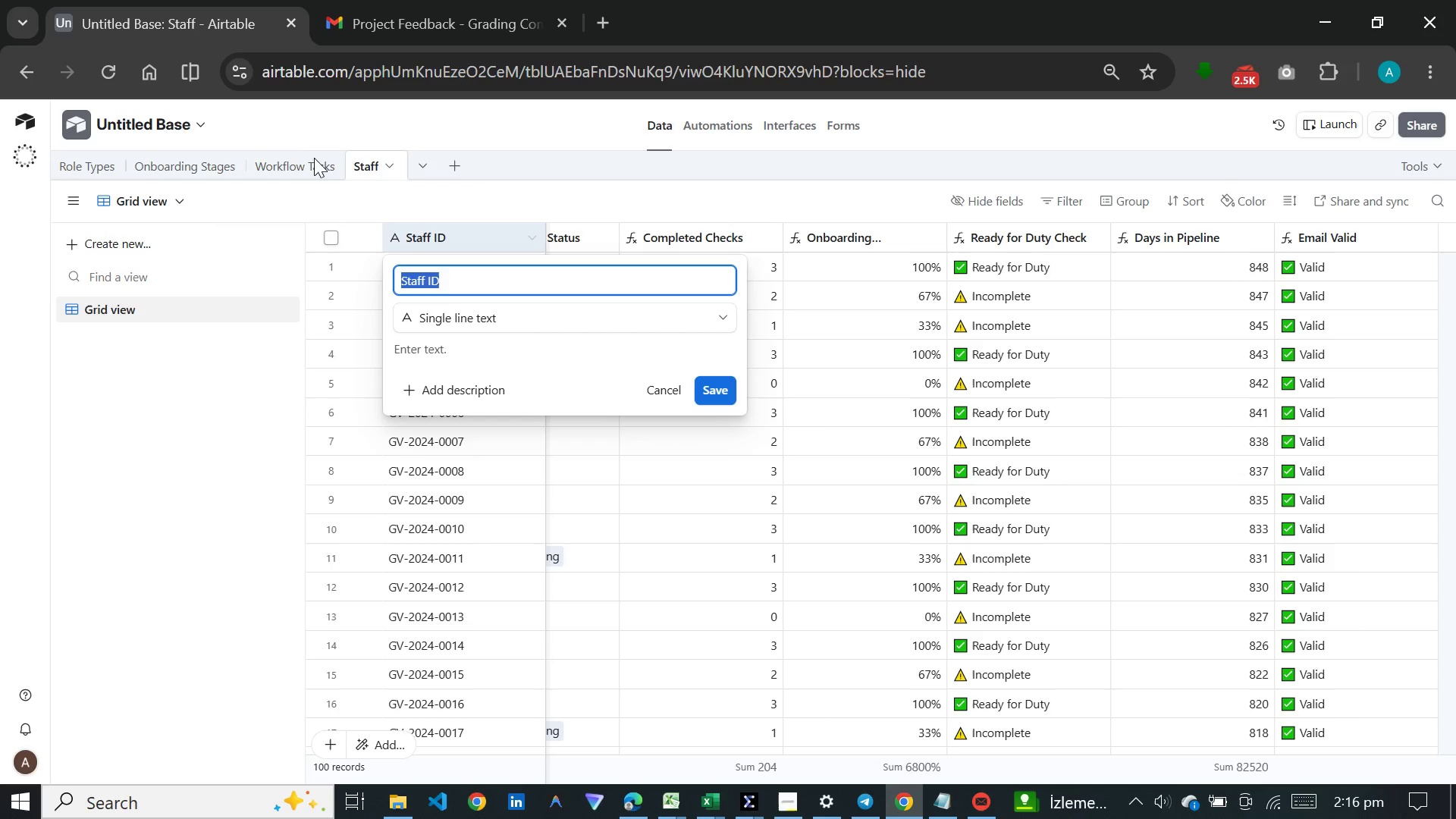 
left_click([313, 170])
 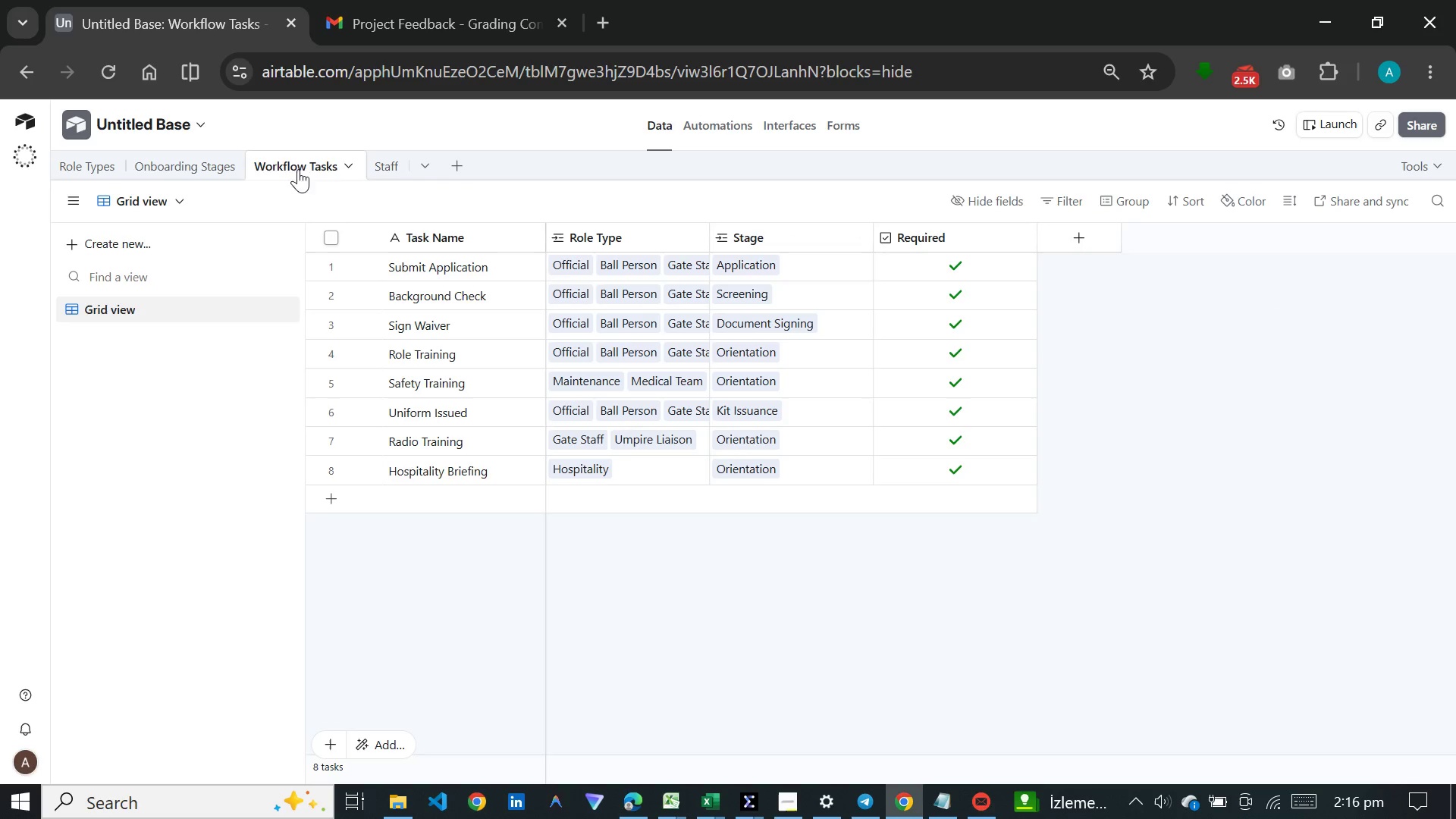 
left_click([93, 165])
 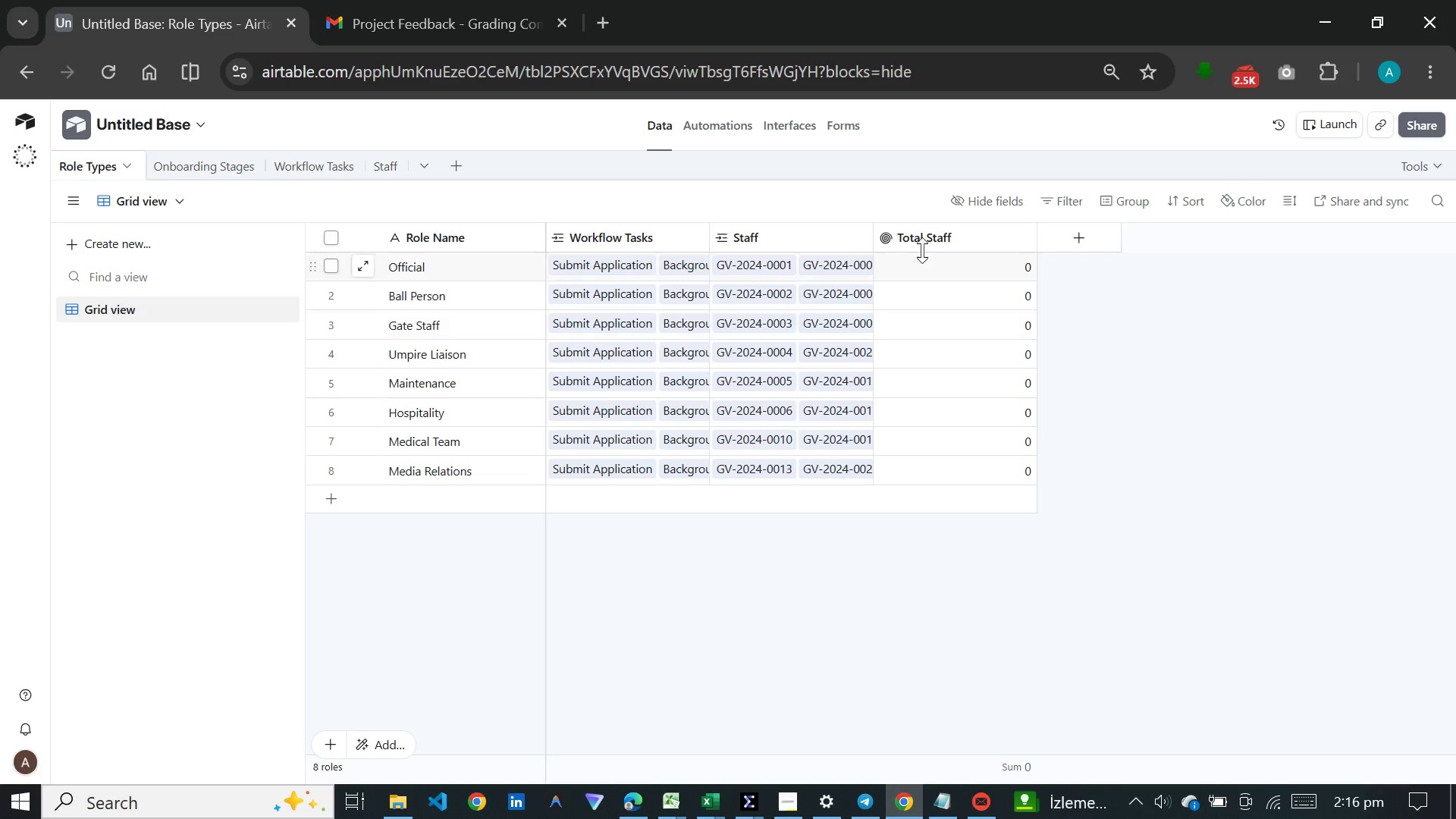 
double_click([935, 232])
 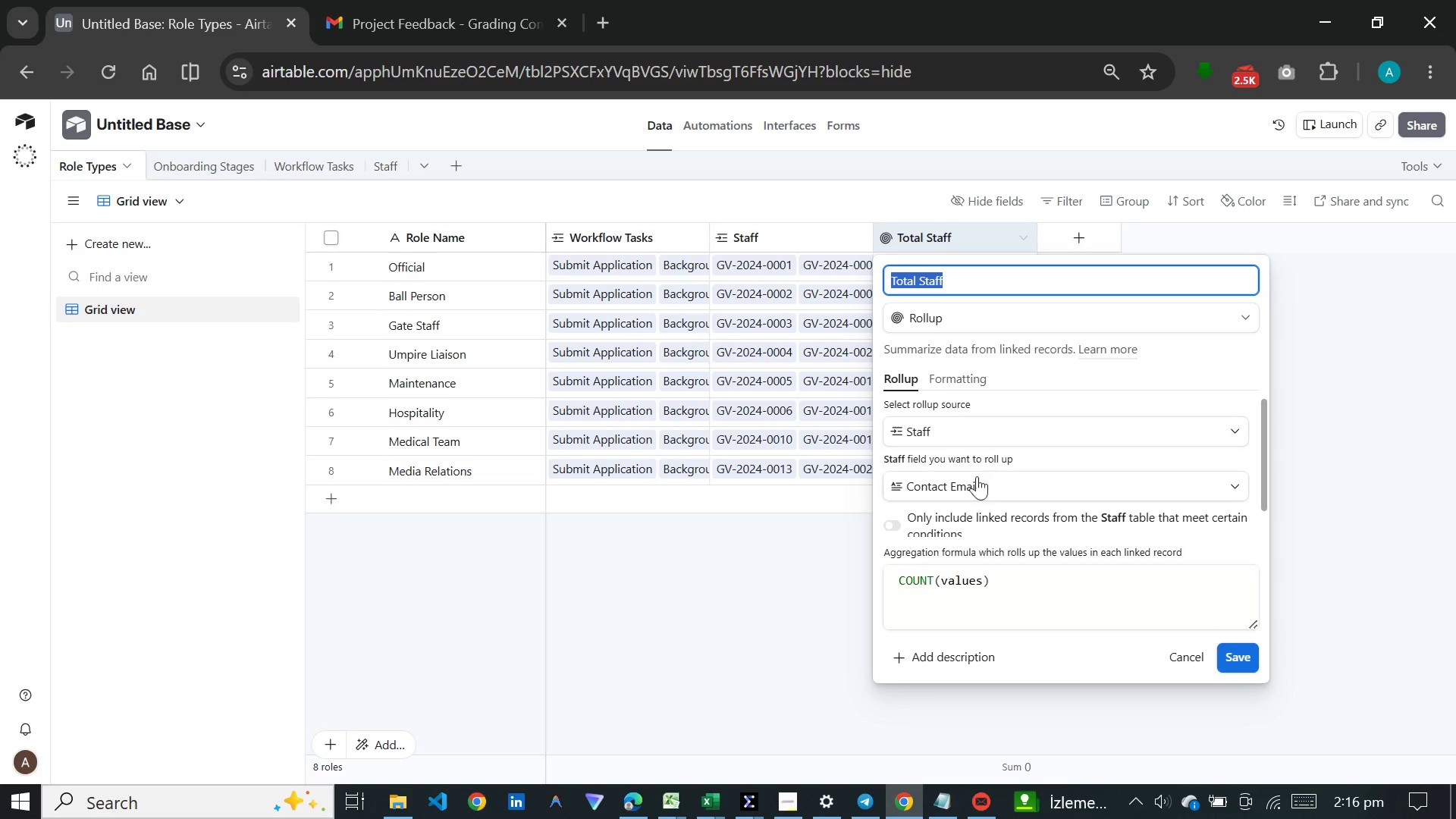 
left_click([978, 481])
 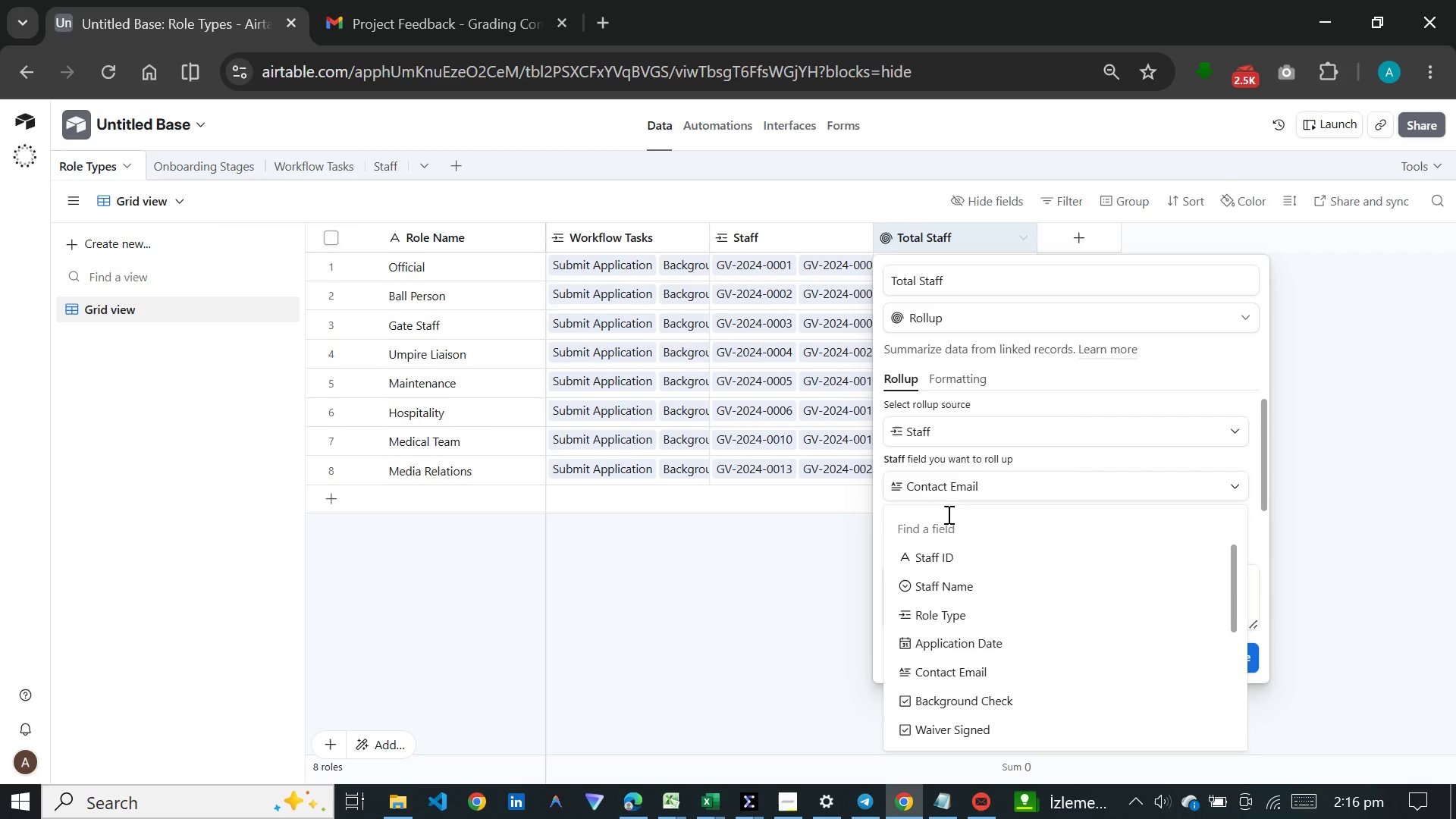 
right_click([946, 524])
 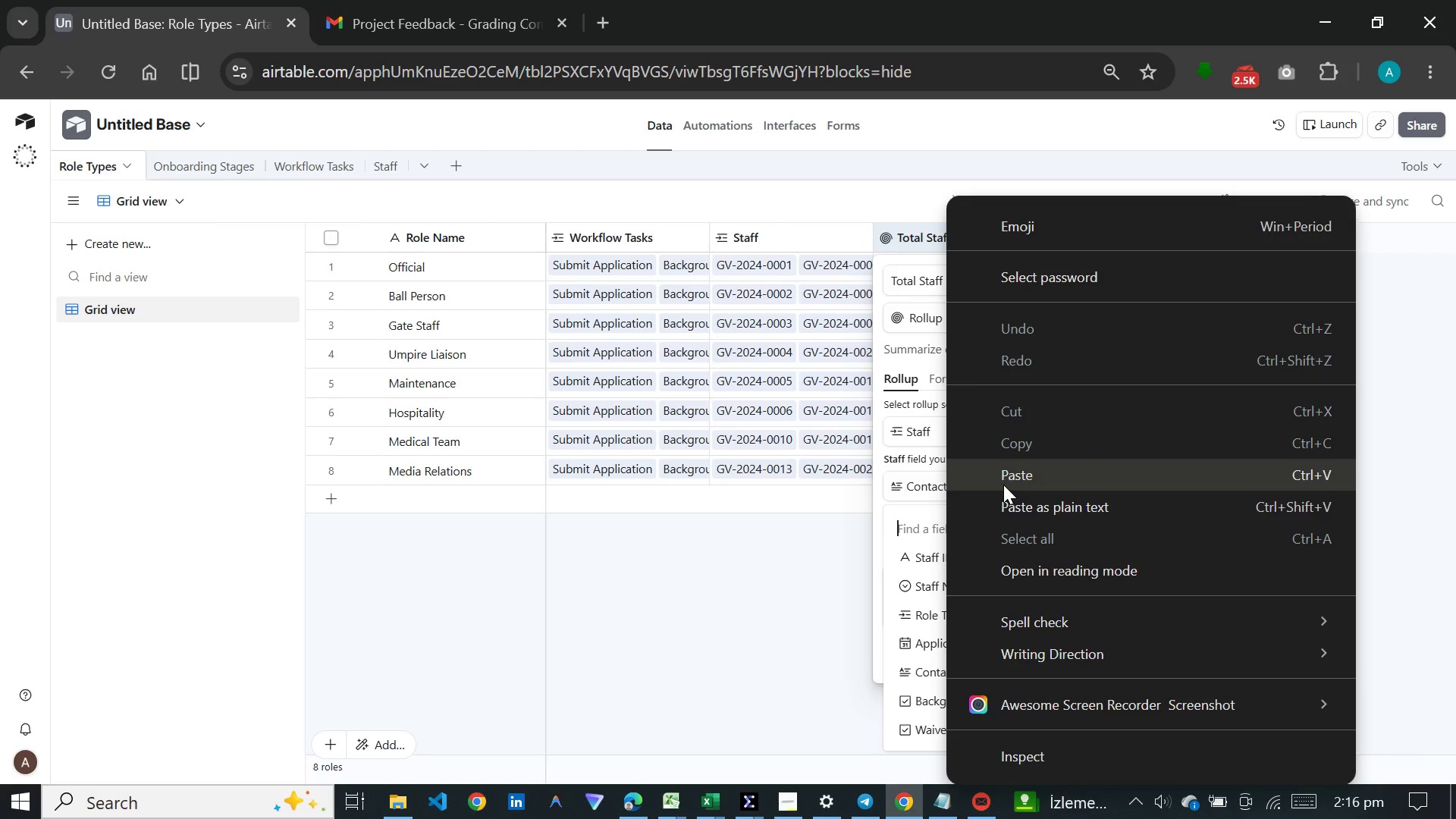 
left_click([1003, 485])
 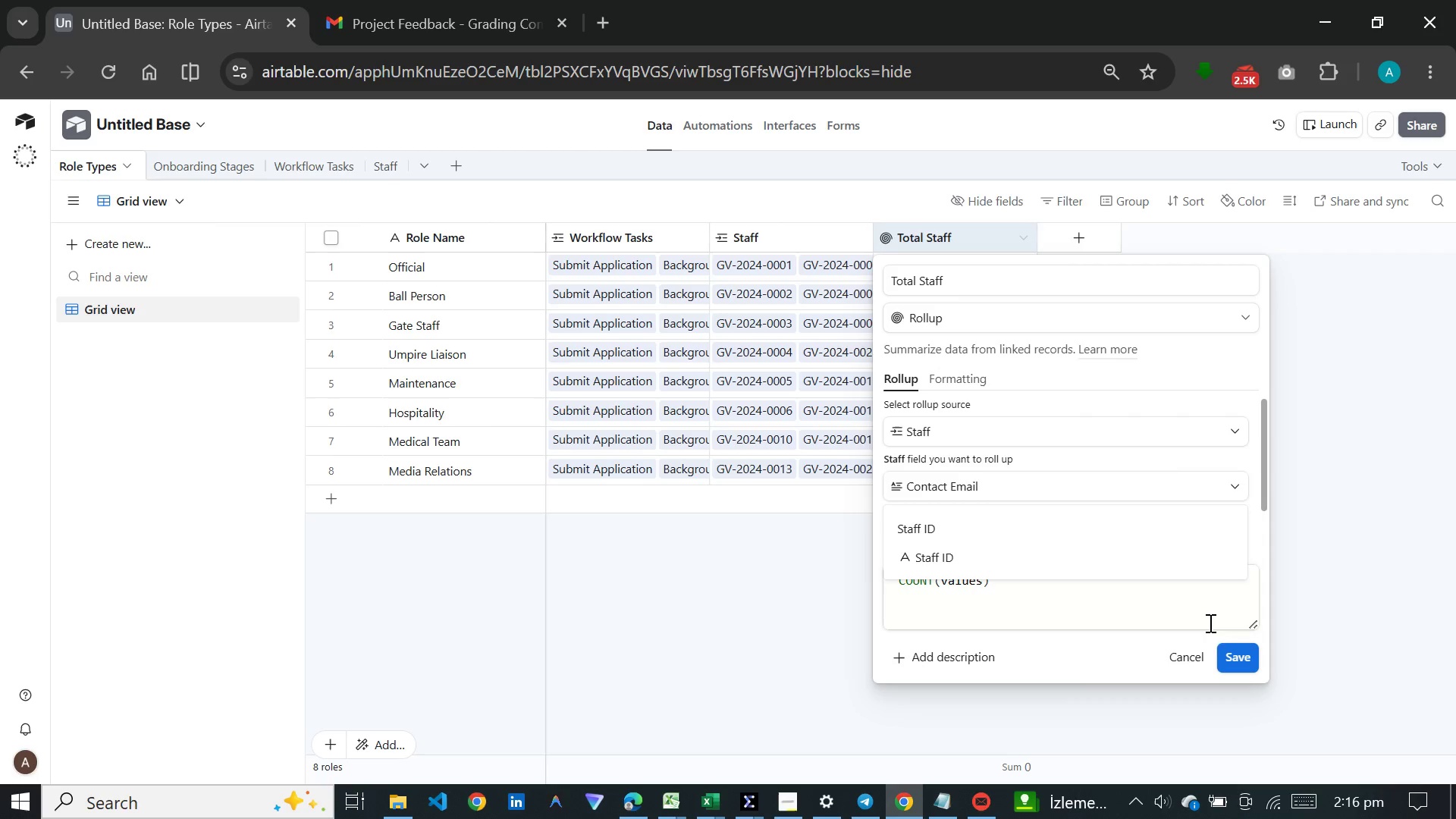 
left_click([1231, 657])
 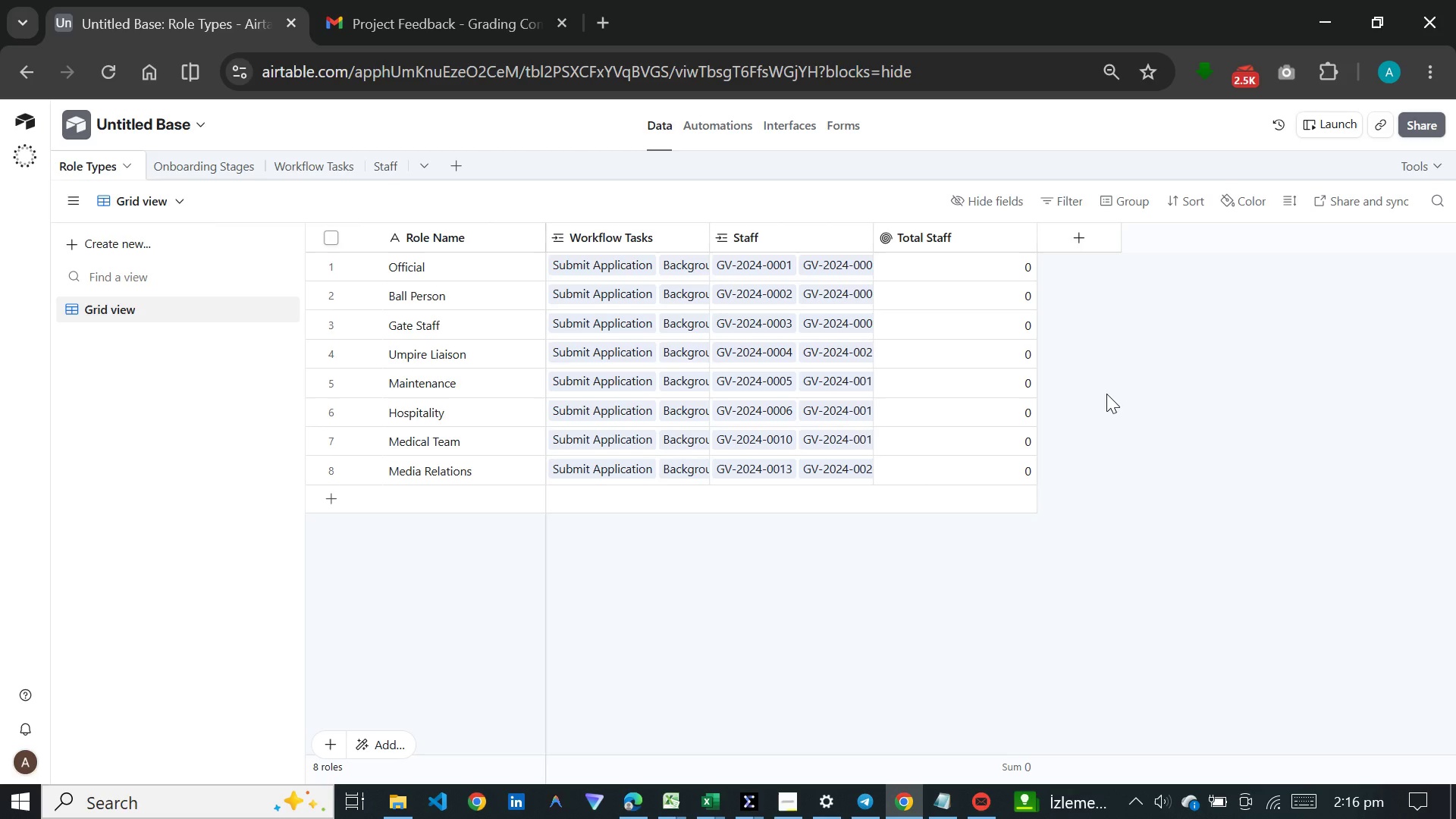 
wait(20.55)
 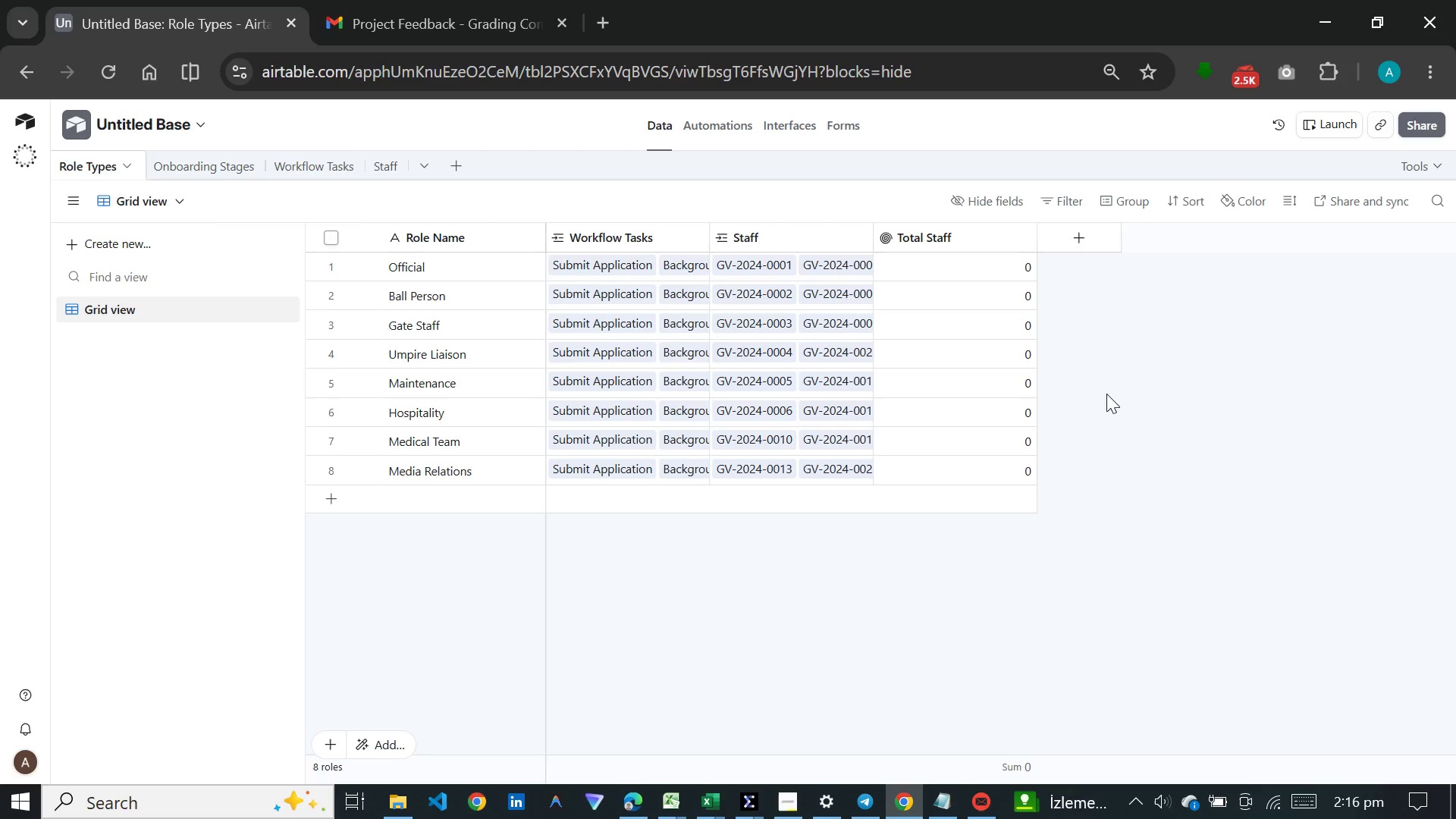 
left_click([391, 175])
 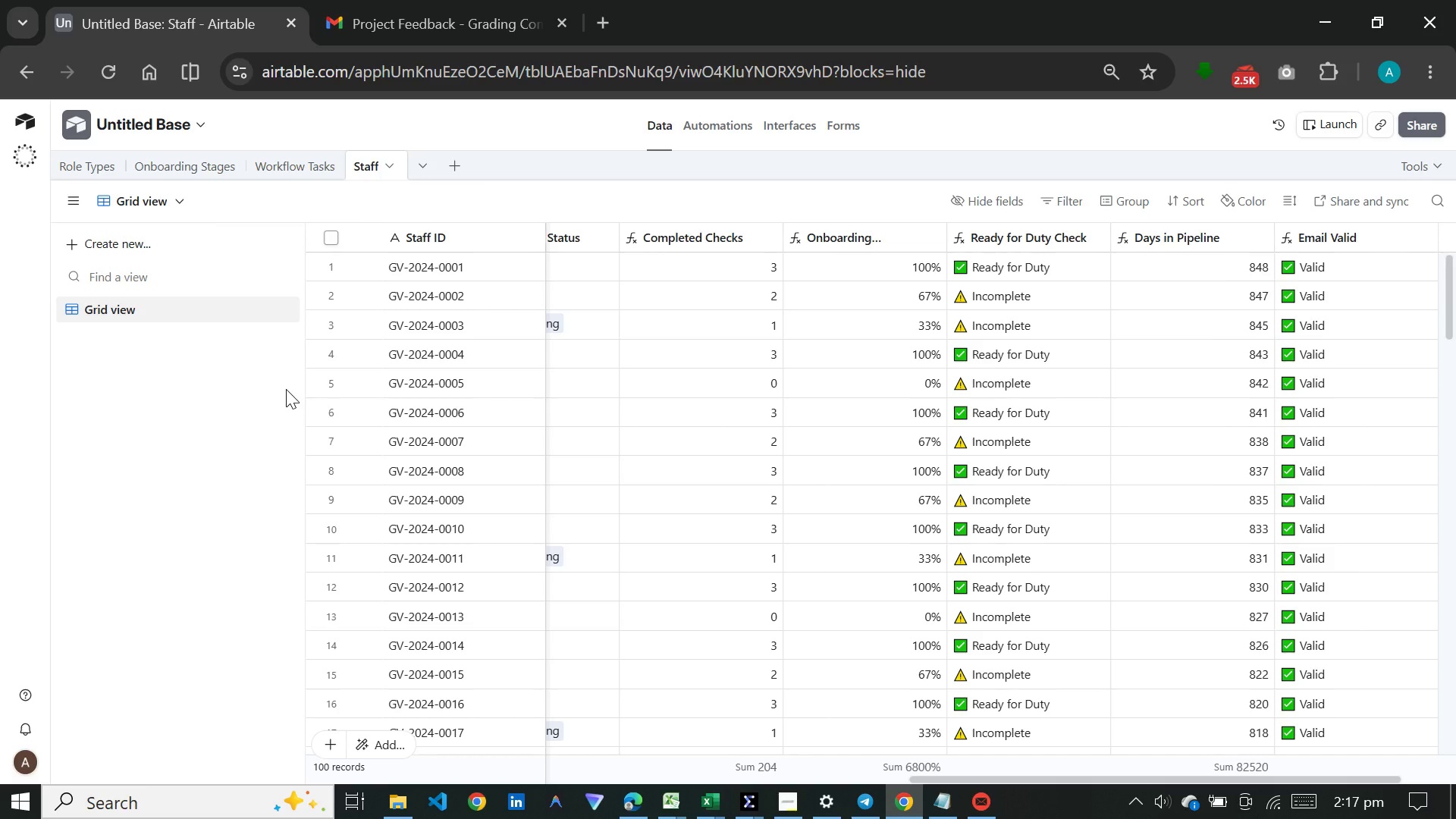 
wait(63.53)
 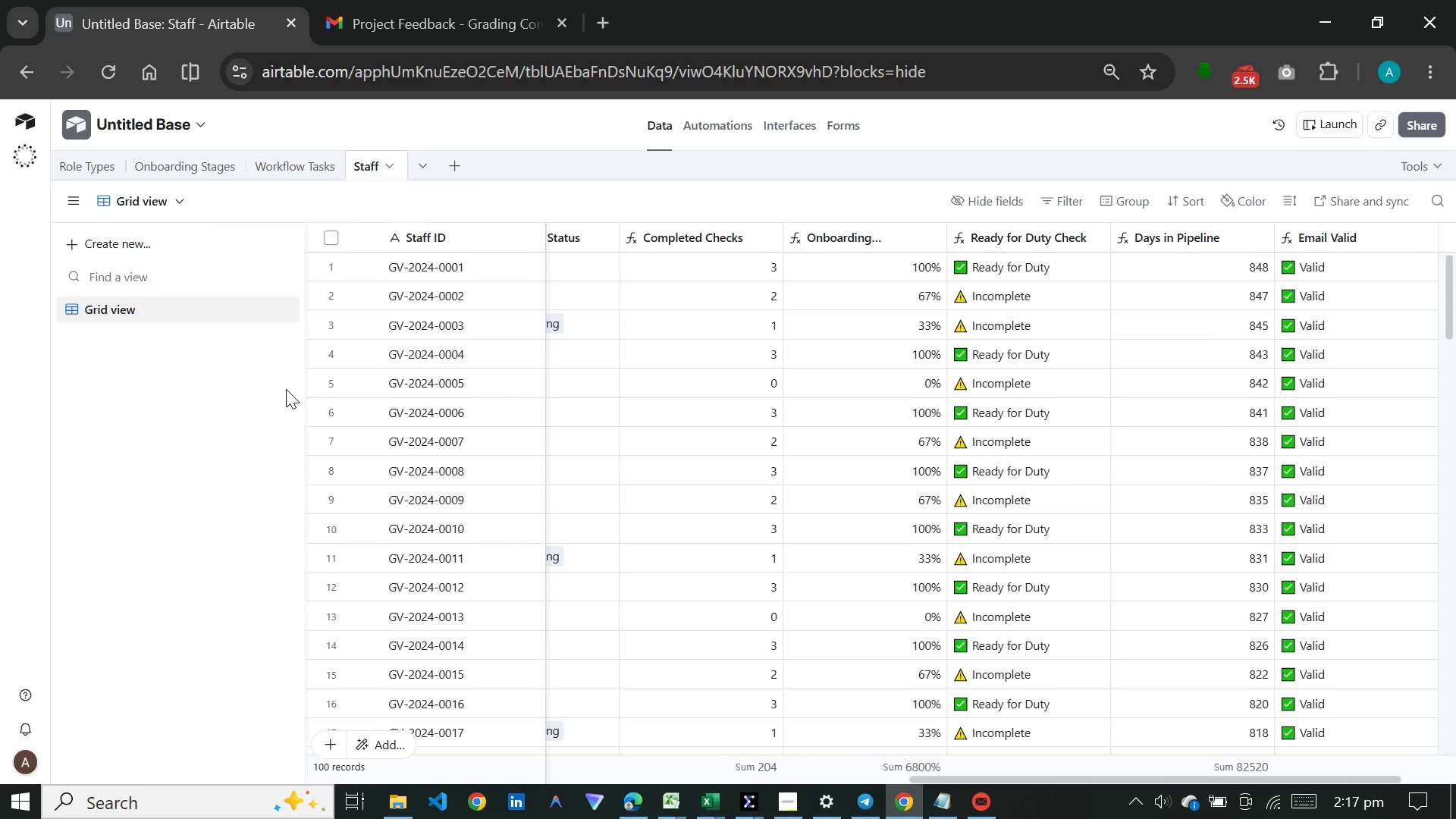 
left_click_drag(start_coordinate=[1220, 777], to_coordinate=[1313, 755])
 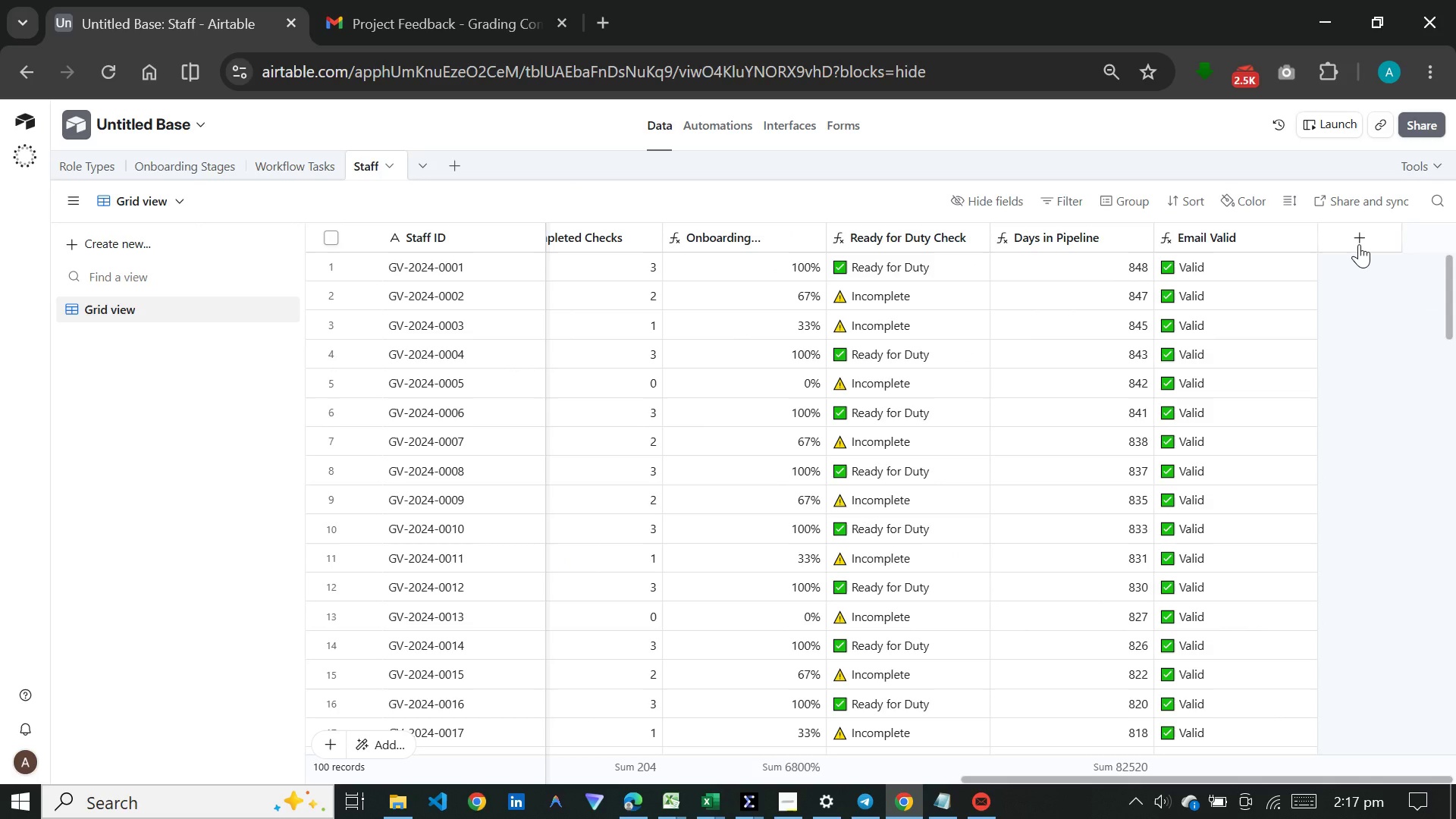 
left_click([1359, 242])
 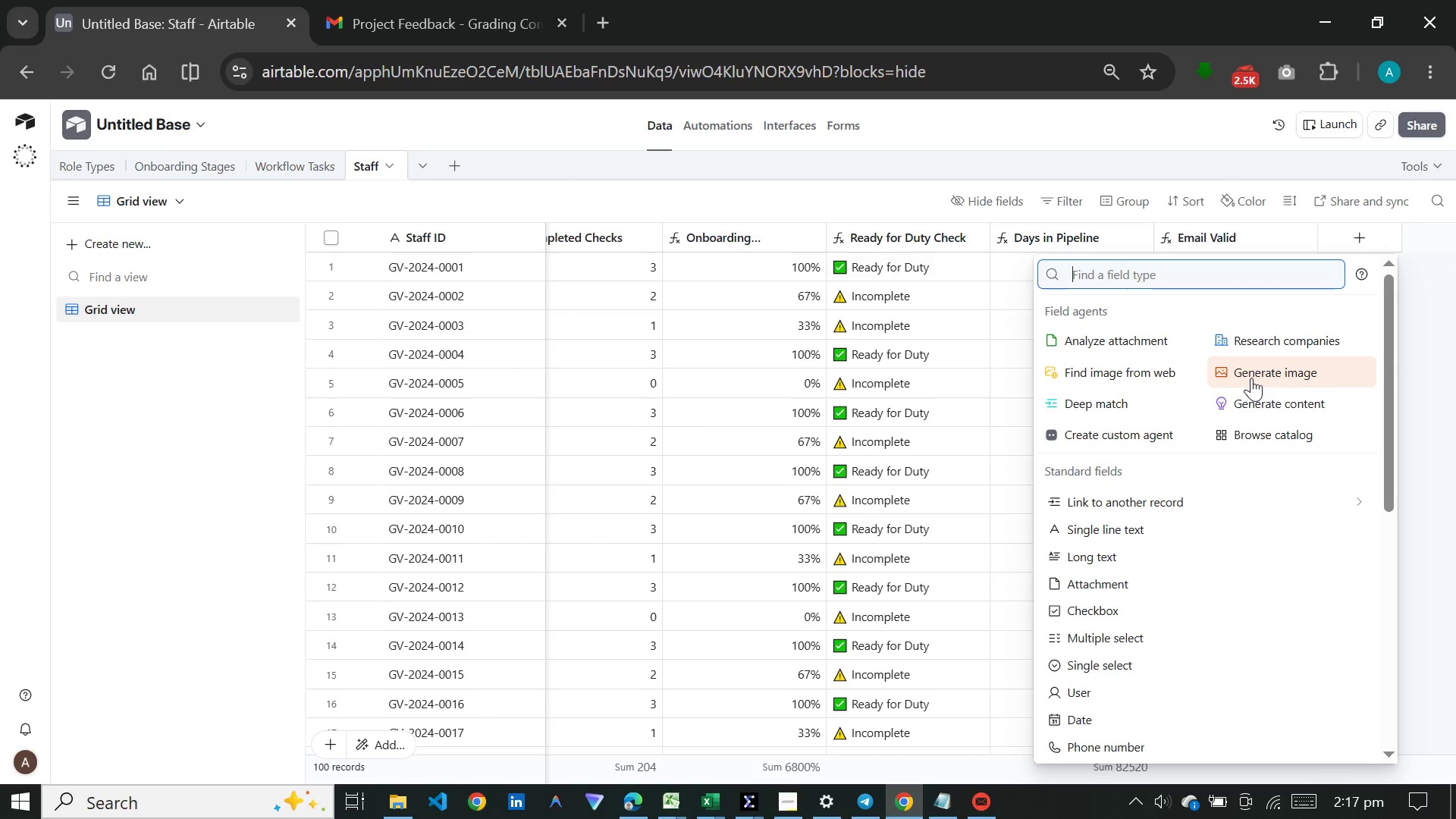 
type(for)
 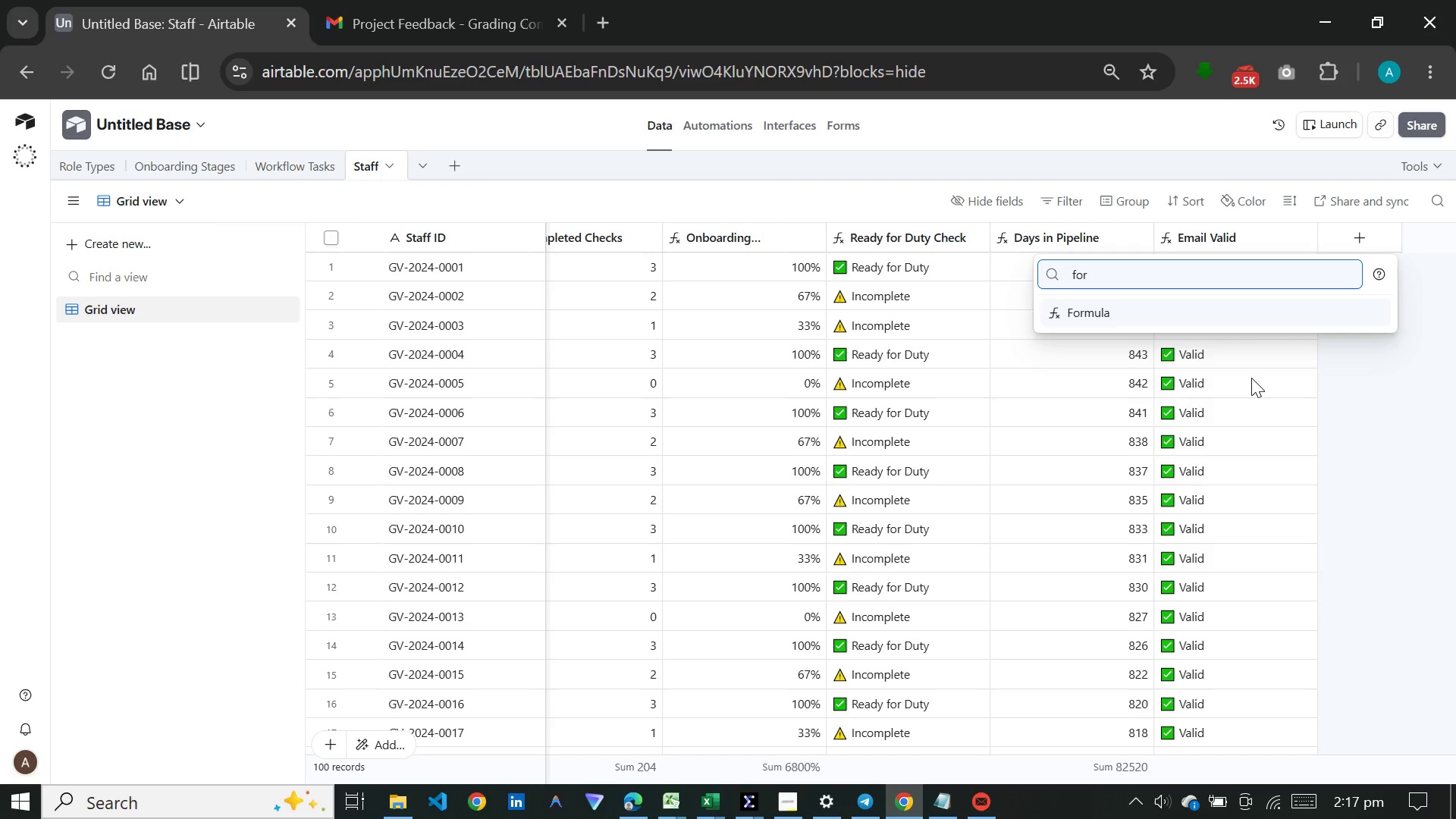 
key(Enter)
 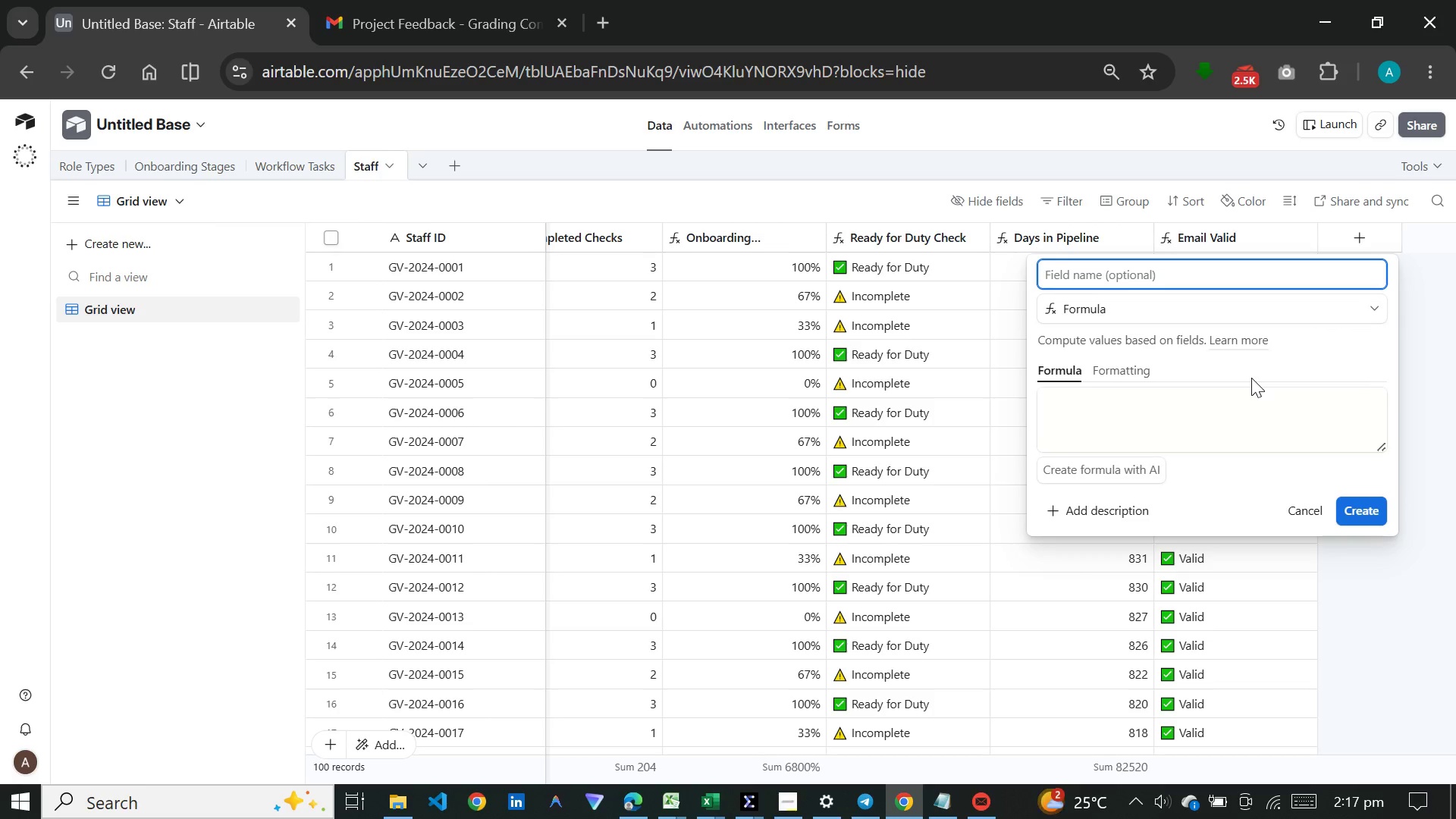 
type(Count Helper)
 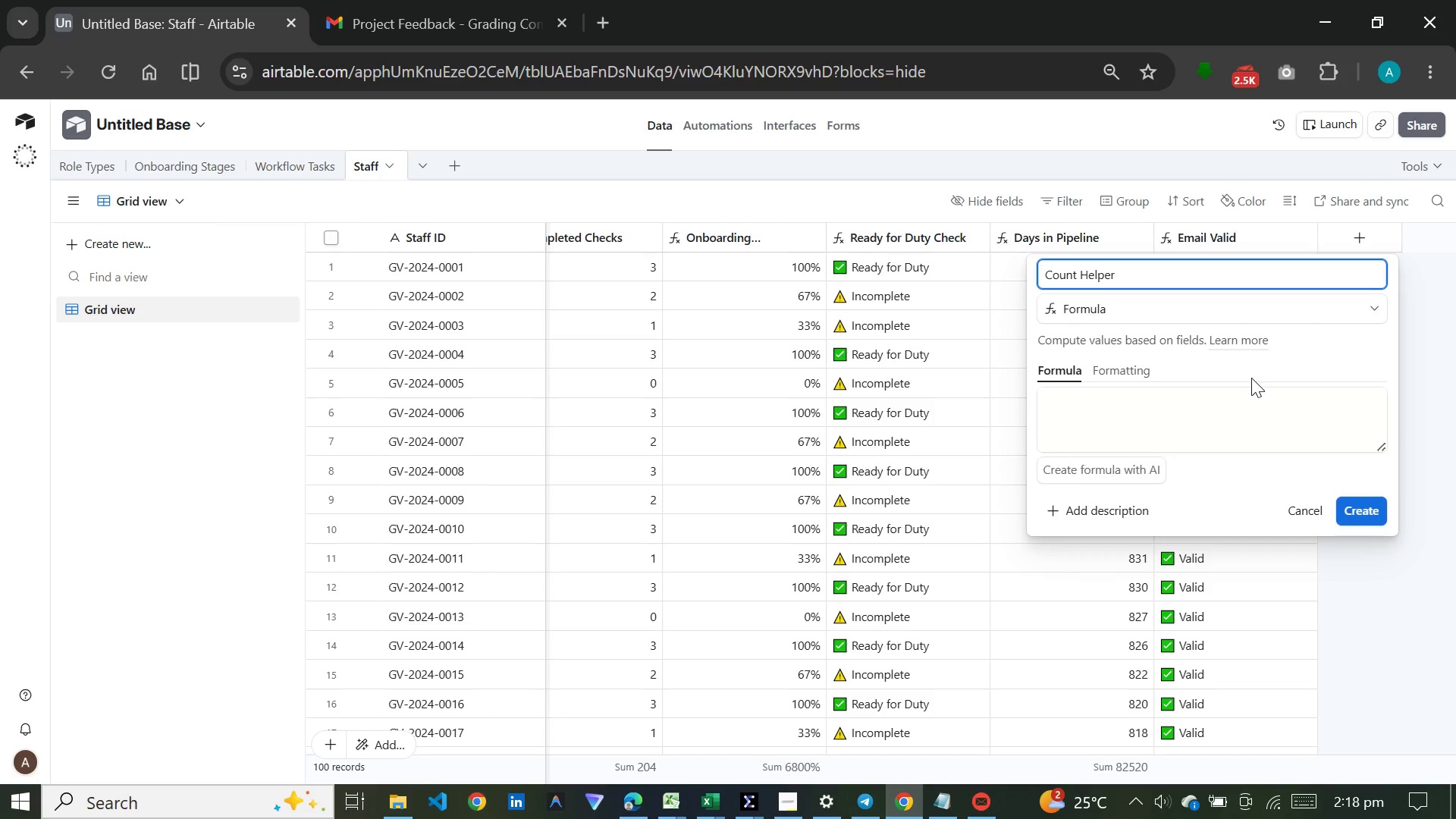 
wait(6.2)
 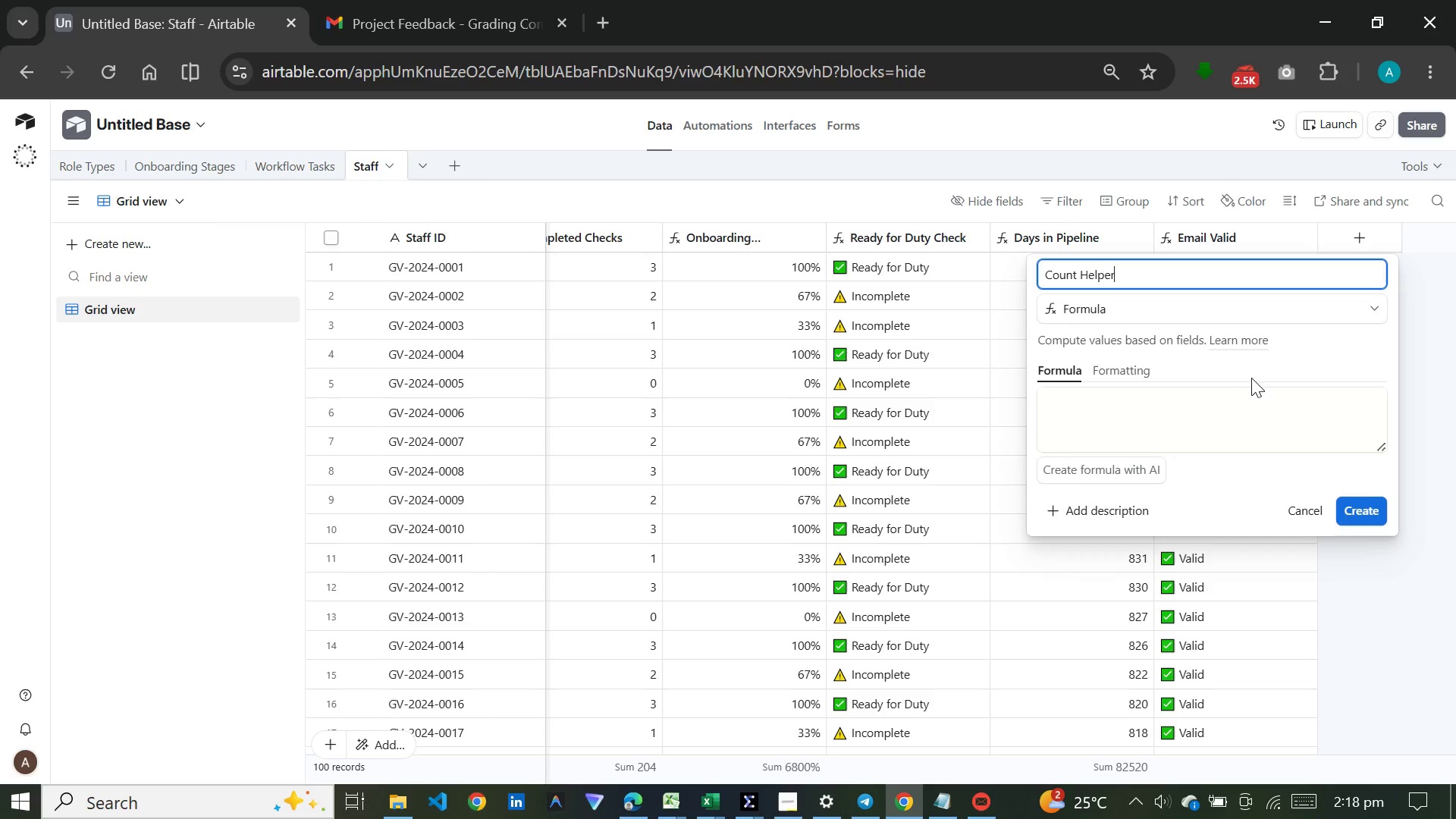 
left_click([1230, 426])
 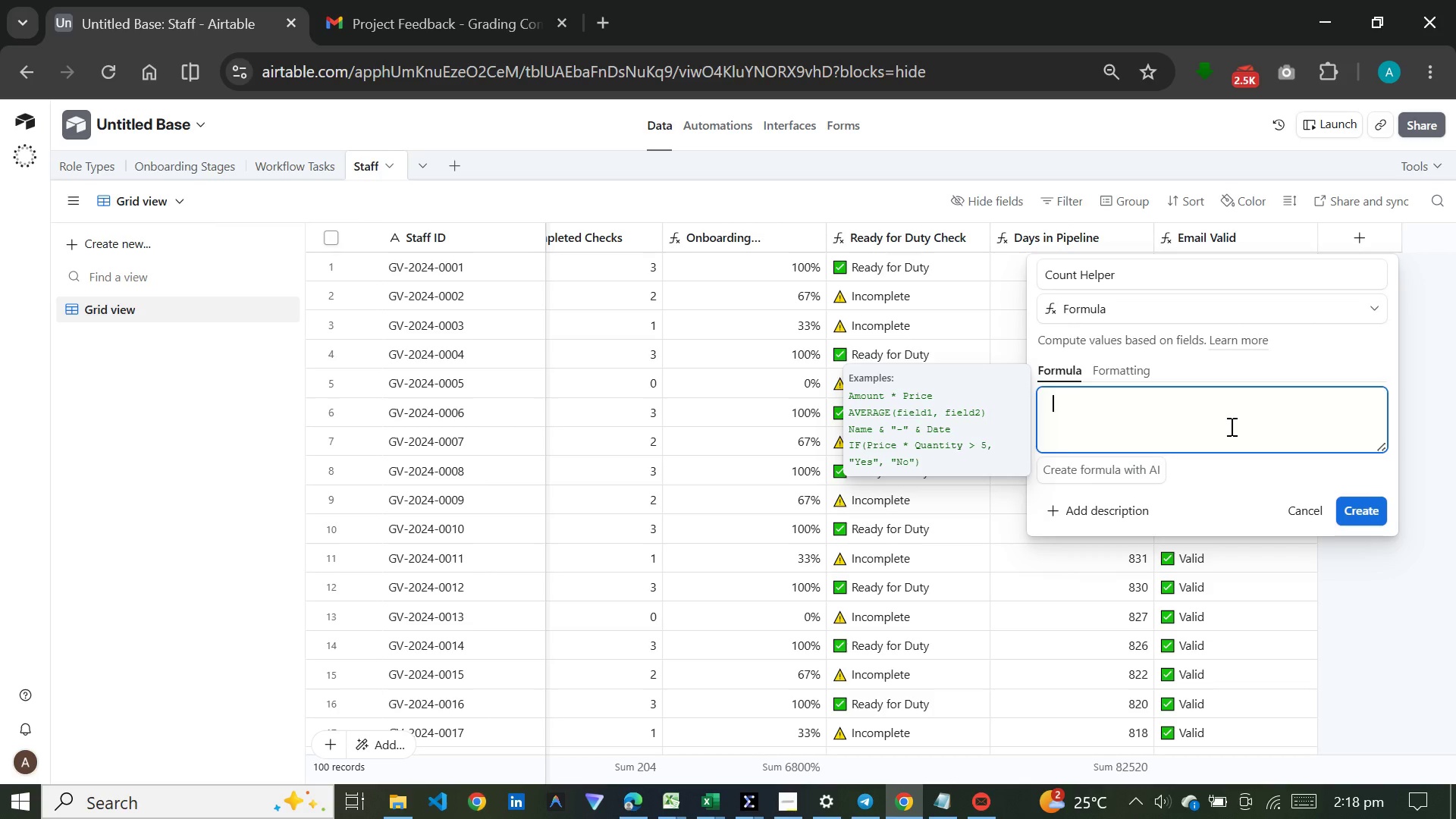 
key(1)
 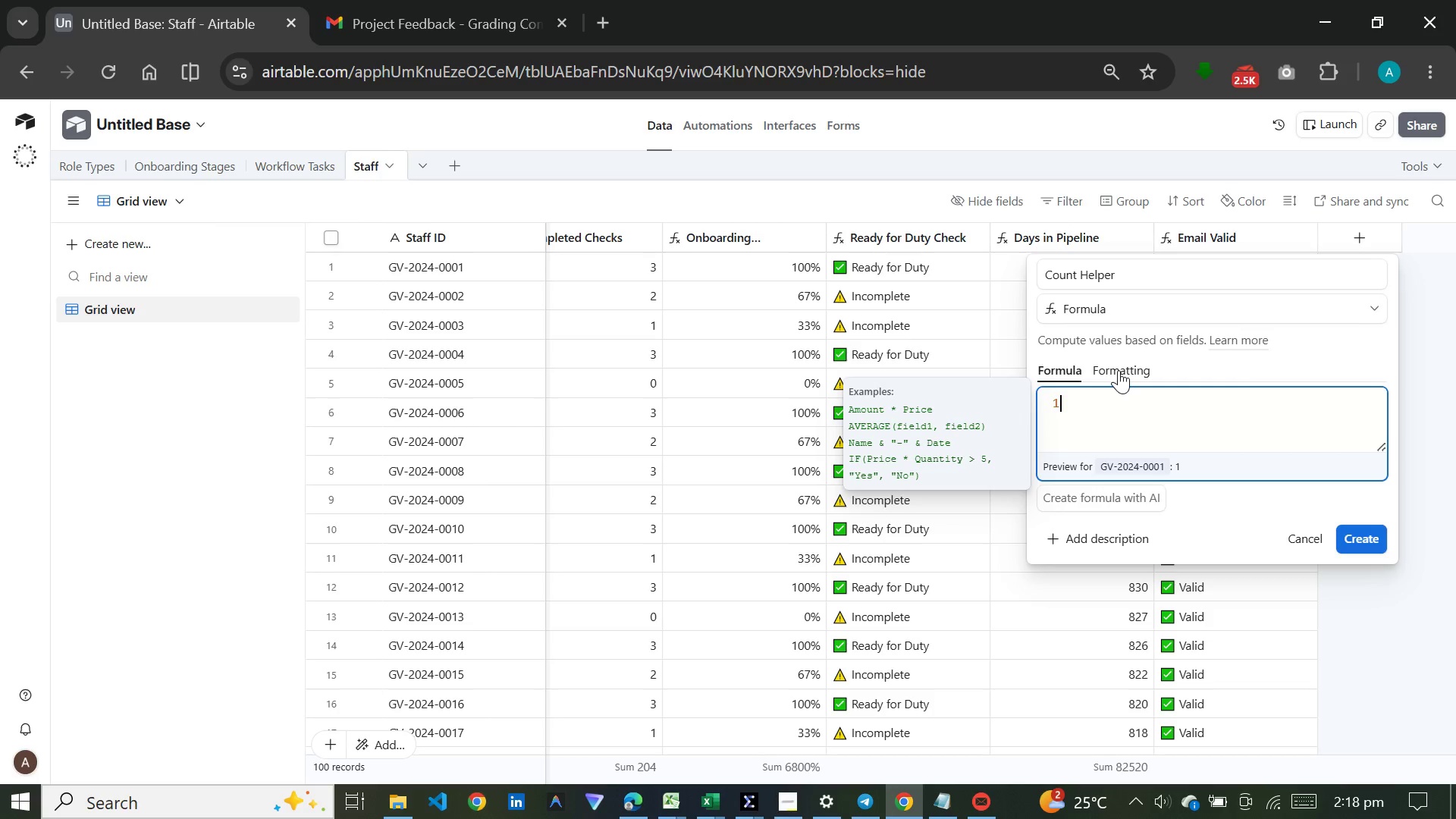 
left_click([1119, 368])
 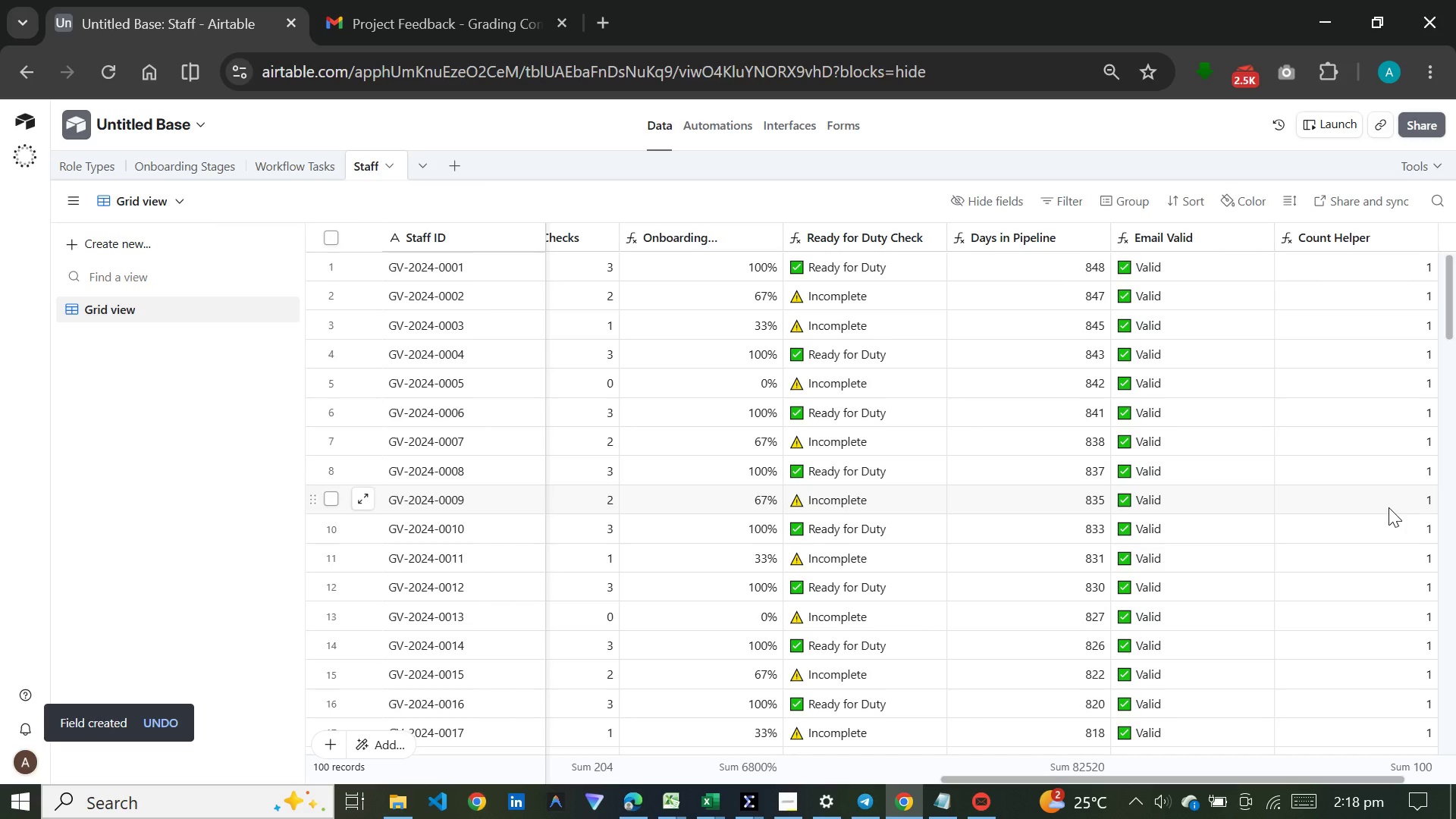 
wait(17.77)
 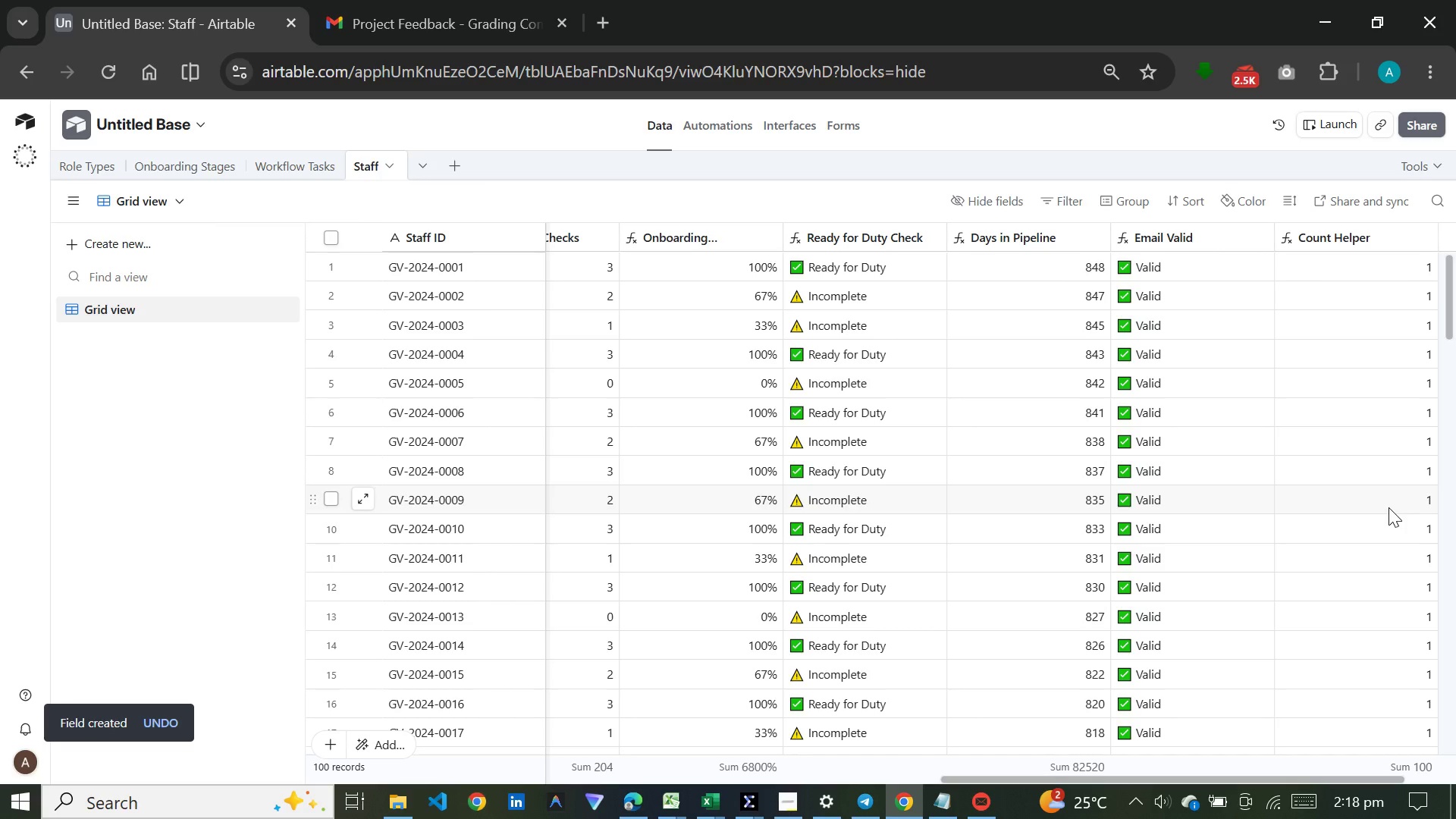 
scroll: coordinate [1276, 425], scroll_direction: down, amount: 73.0
 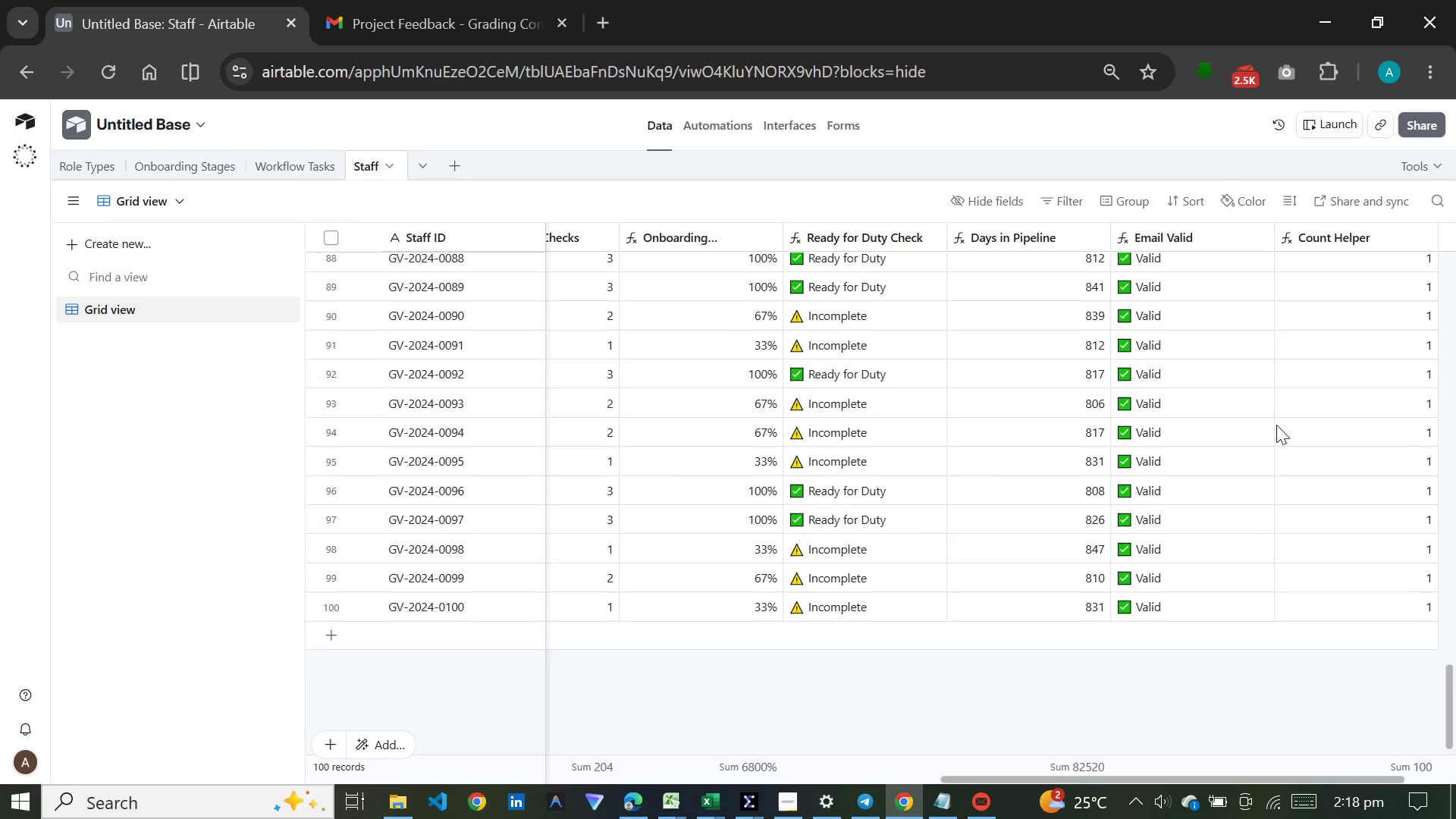 
scroll: coordinate [1276, 425], scroll_direction: up, amount: 29.0
 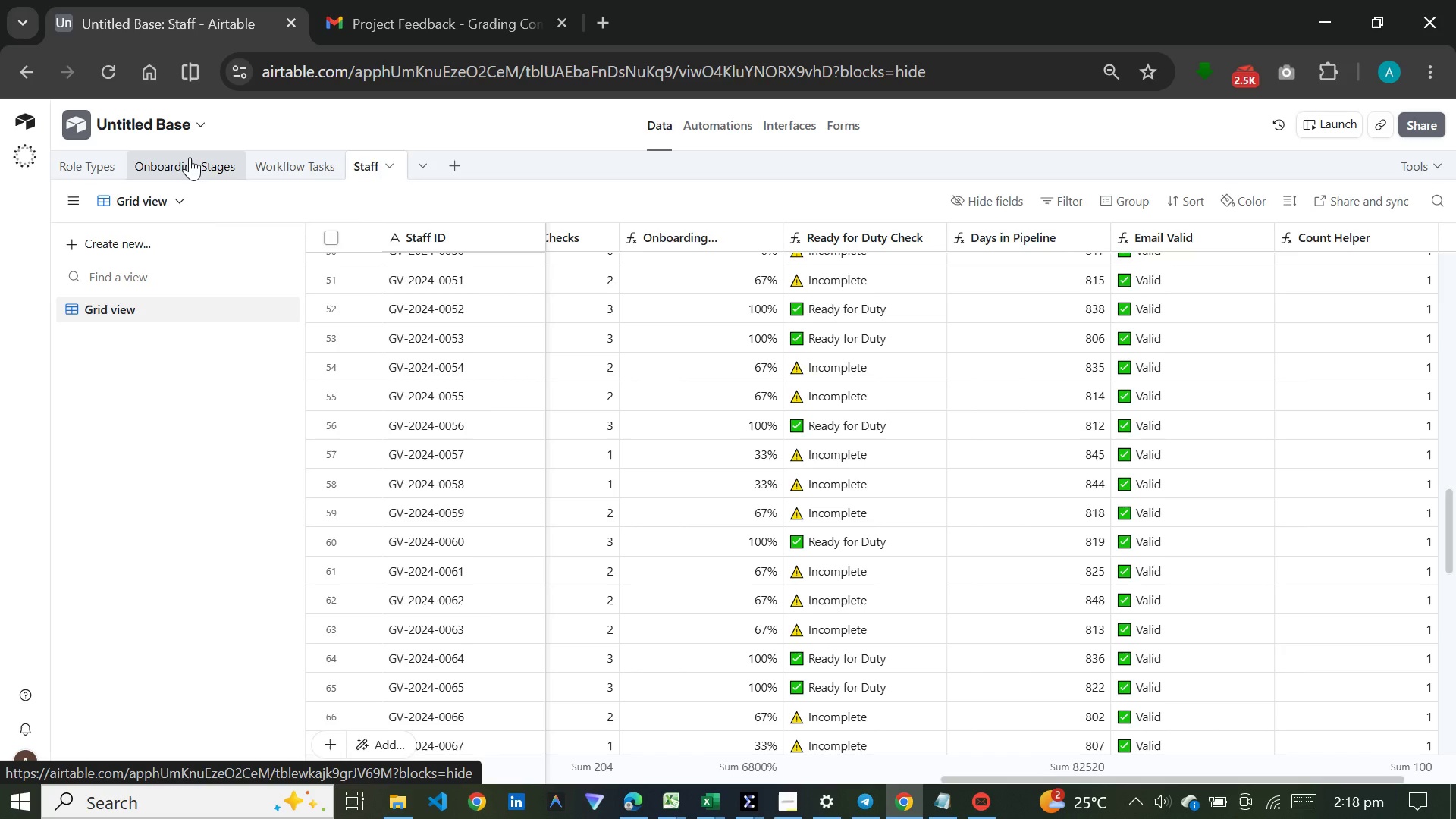 
wait(6.56)
 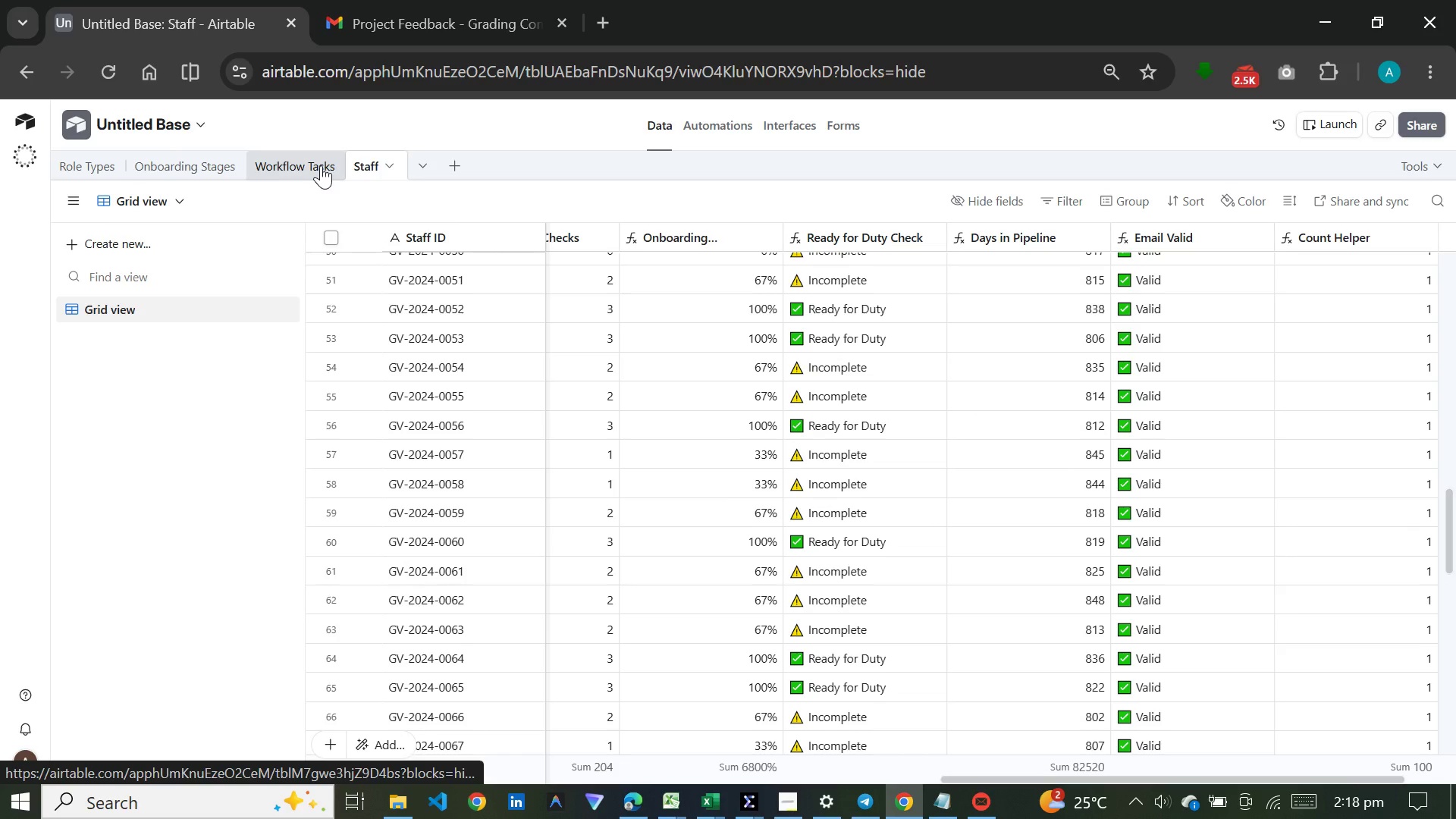 
left_click([96, 162])
 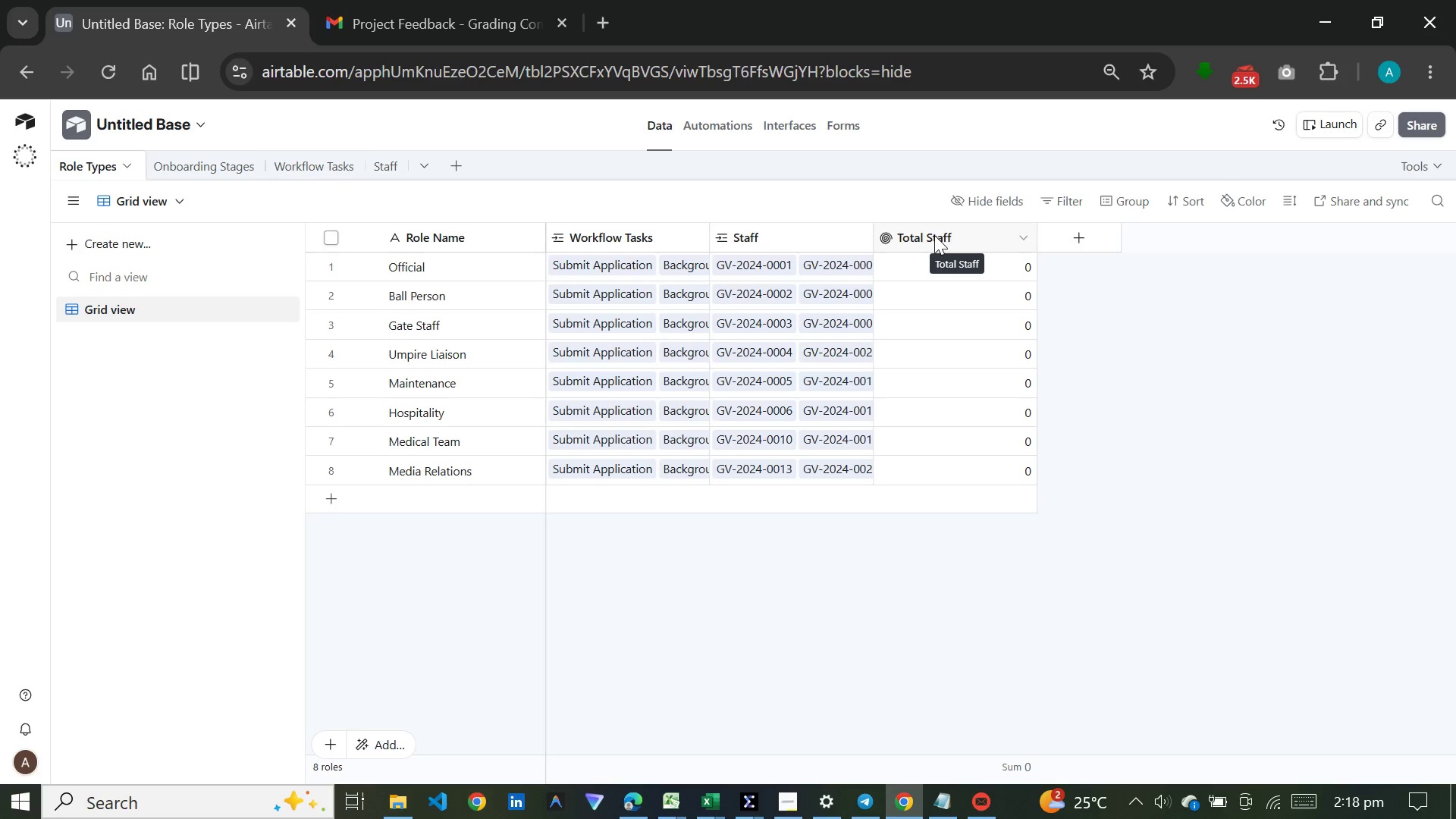 
wait(5.58)
 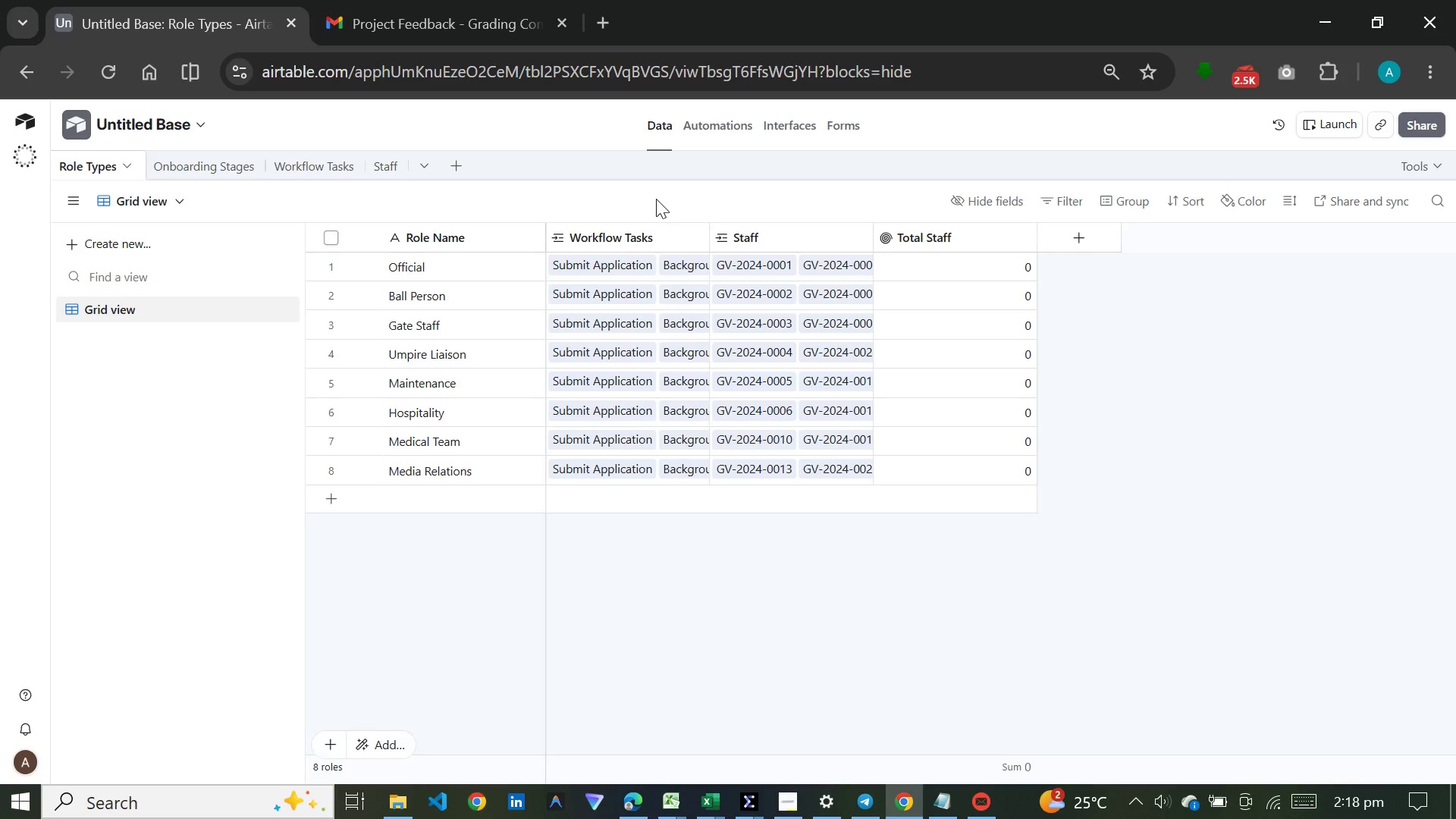 
double_click([934, 235])
 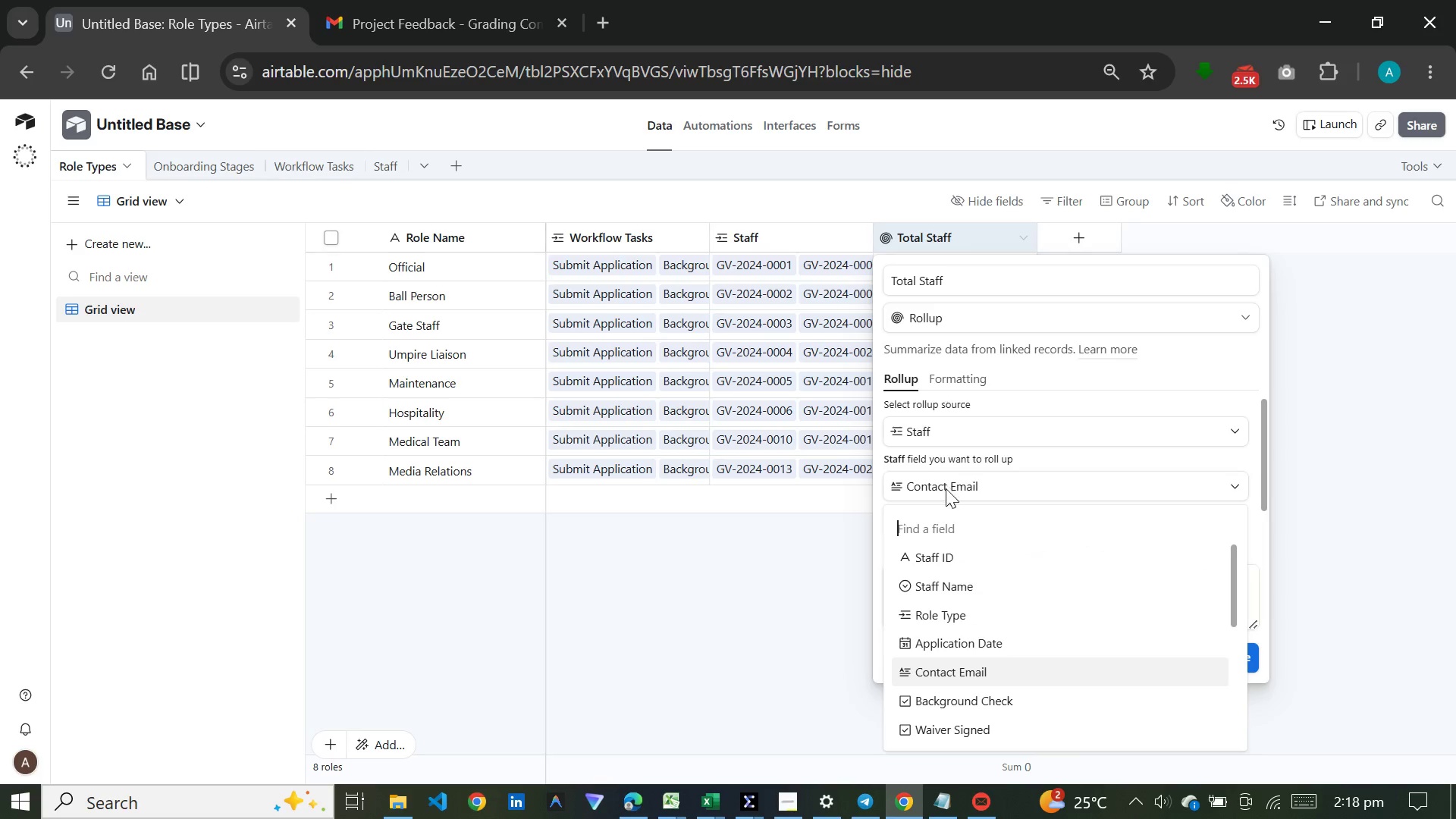 
scroll: coordinate [968, 701], scroll_direction: down, amount: 6.0
 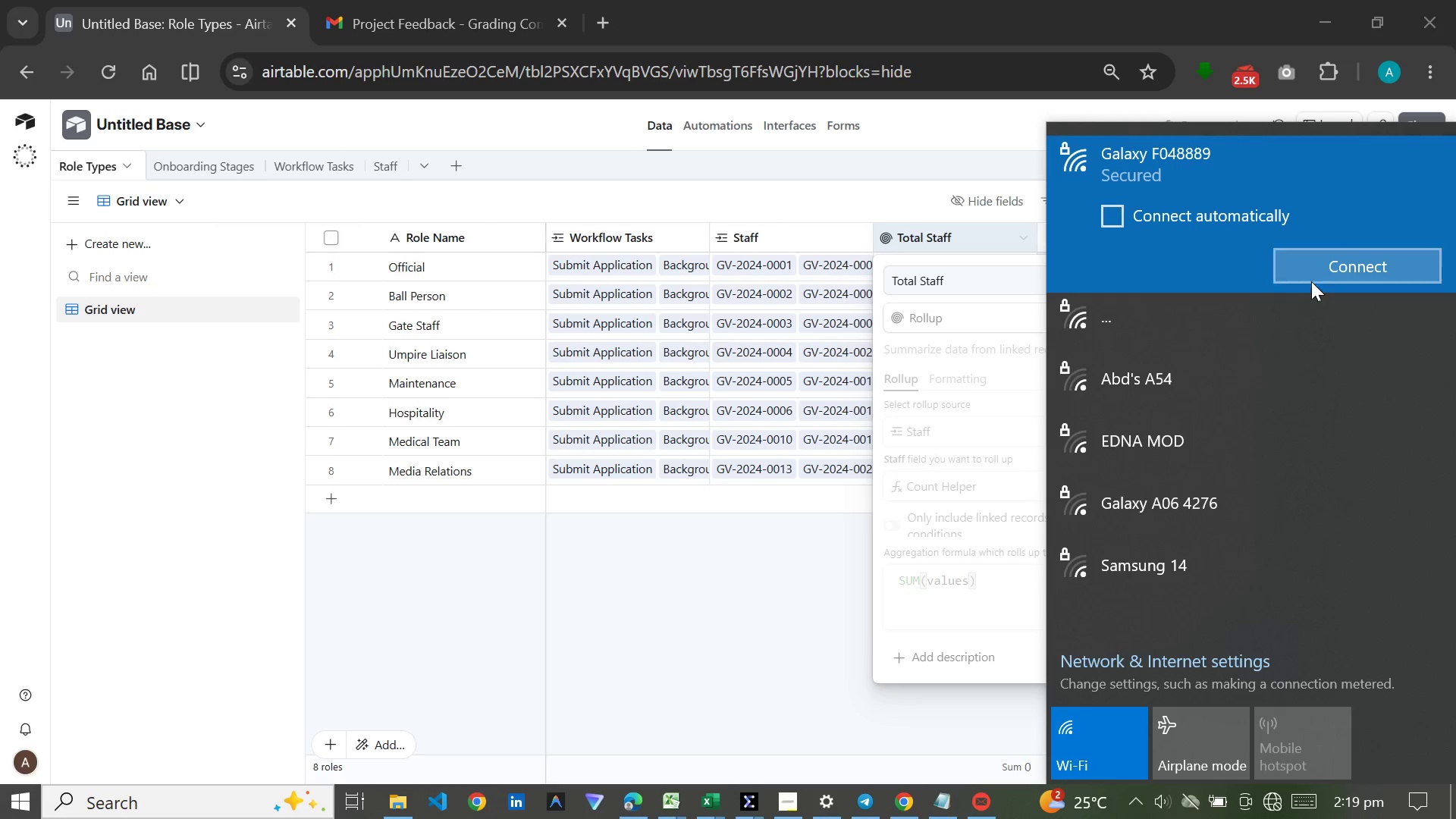 
wait(43.67)
 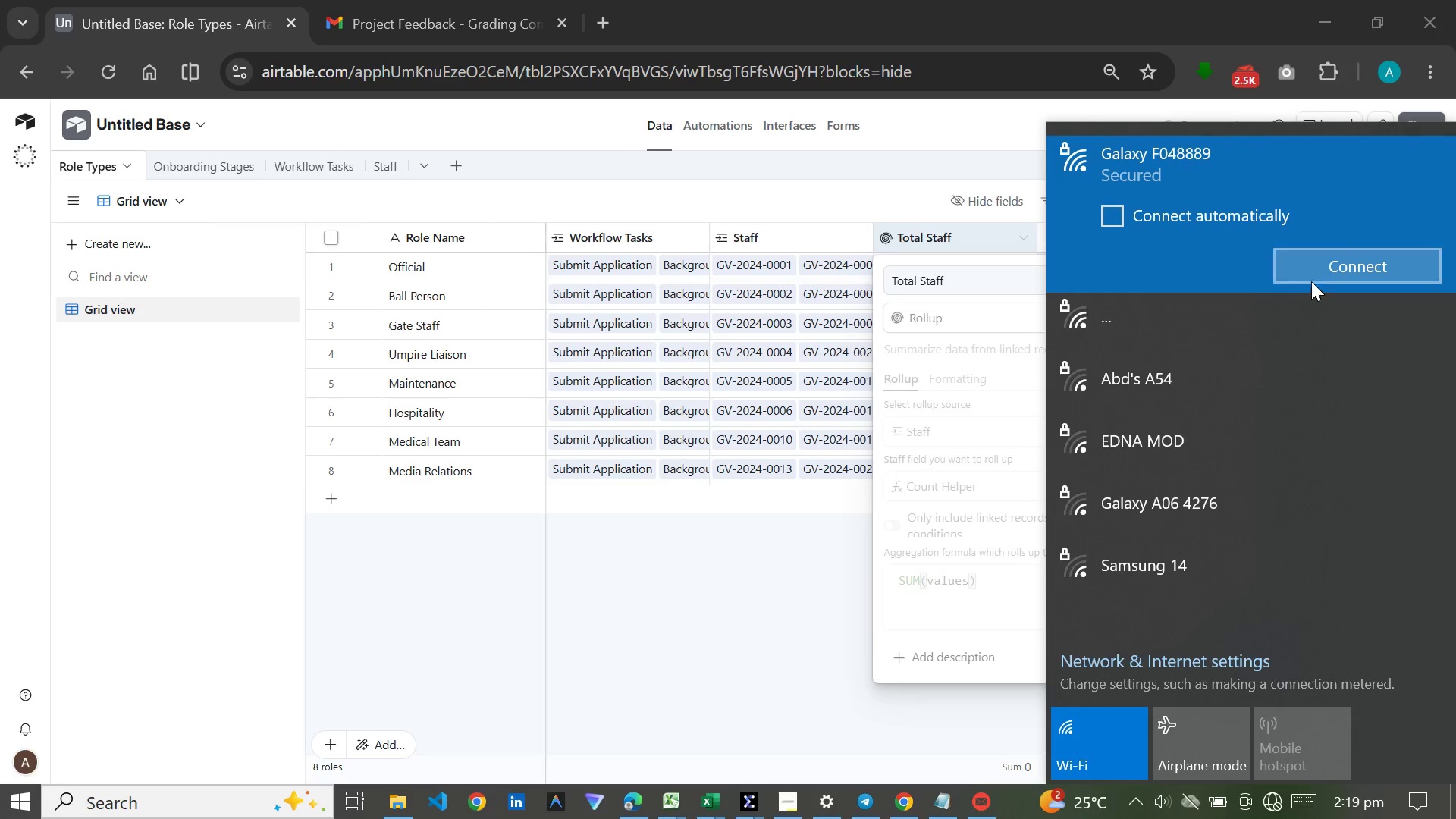 
left_click([771, 800])